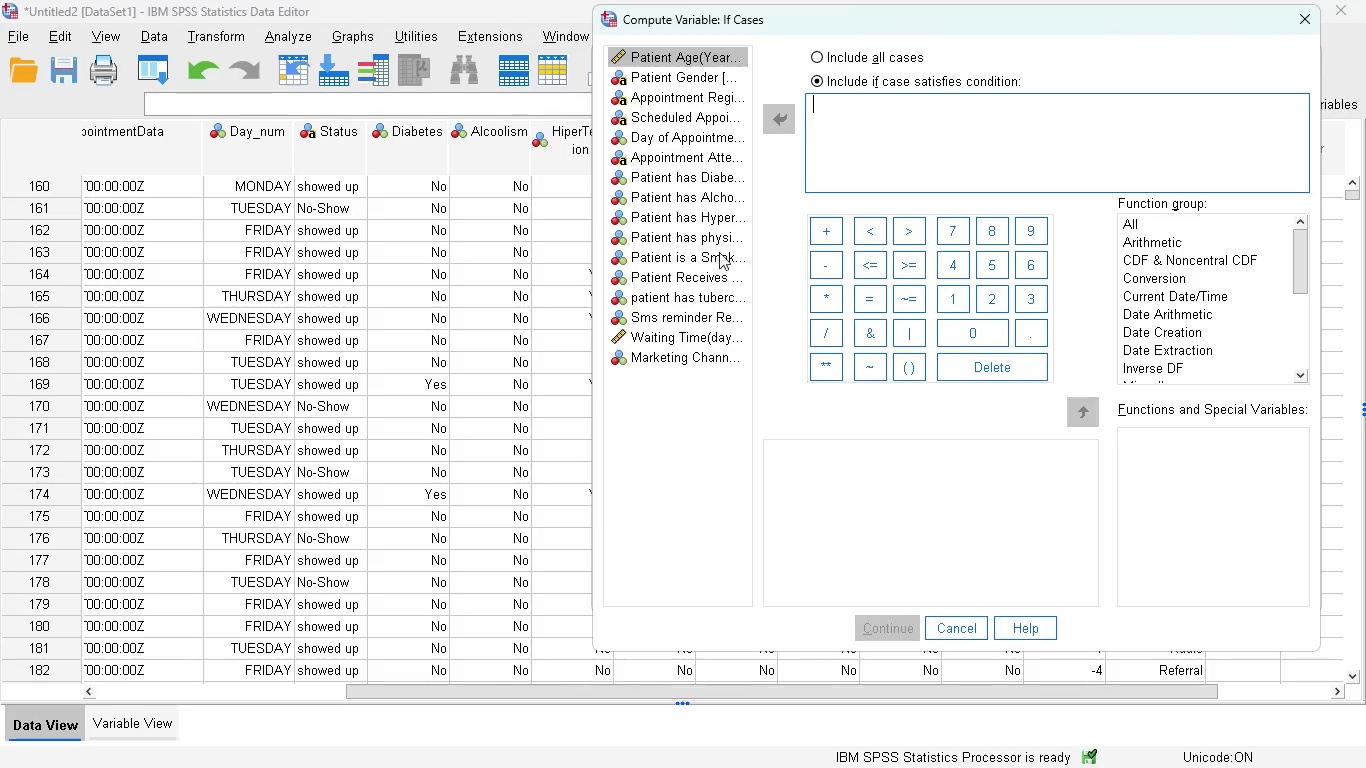 
left_click([695, 179])
 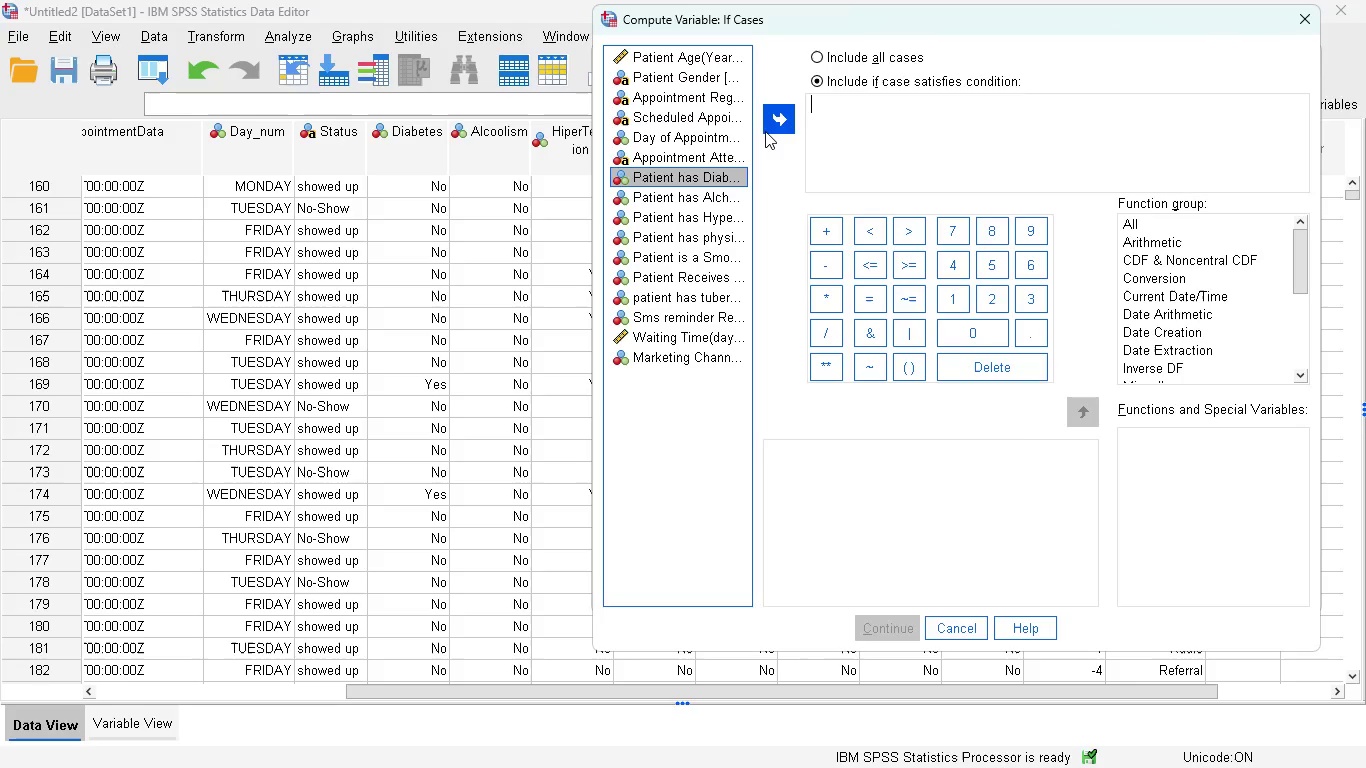 
left_click([773, 128])
 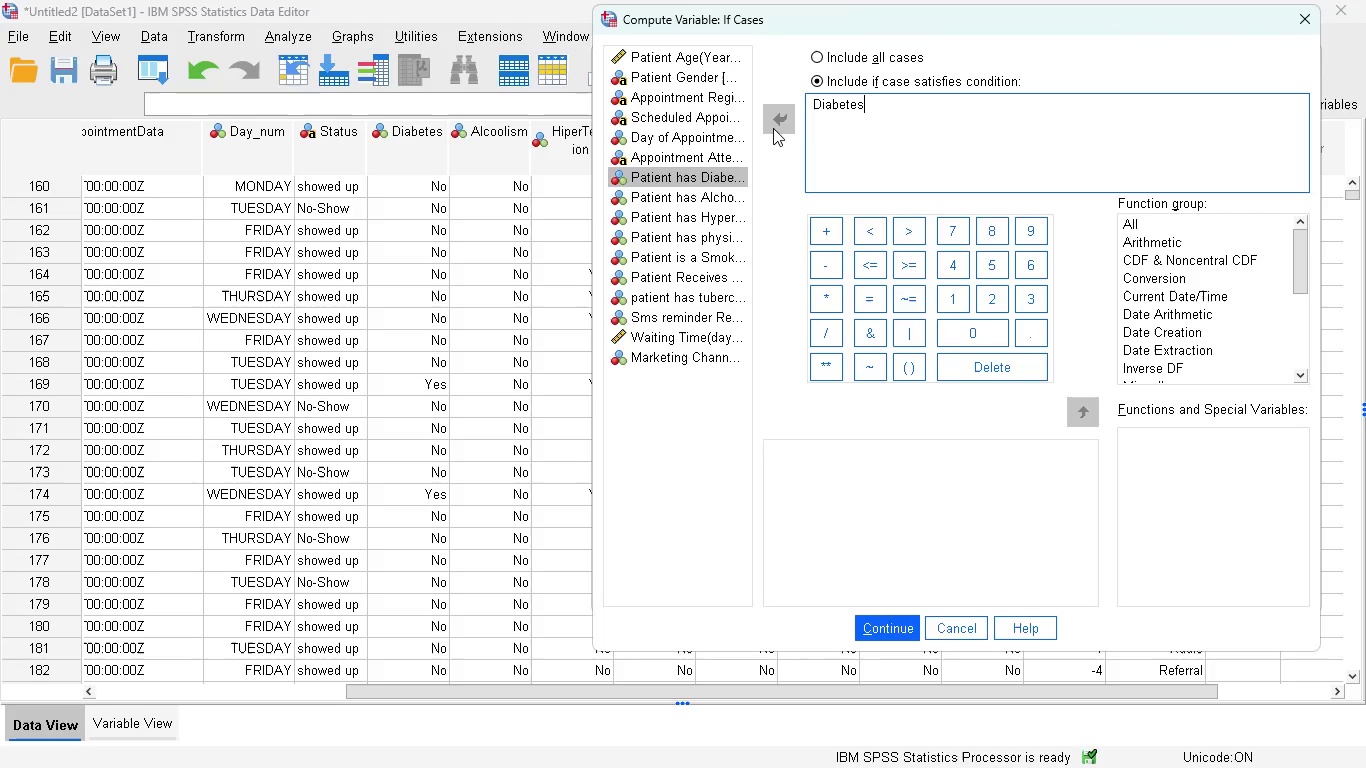 
key(Space)
 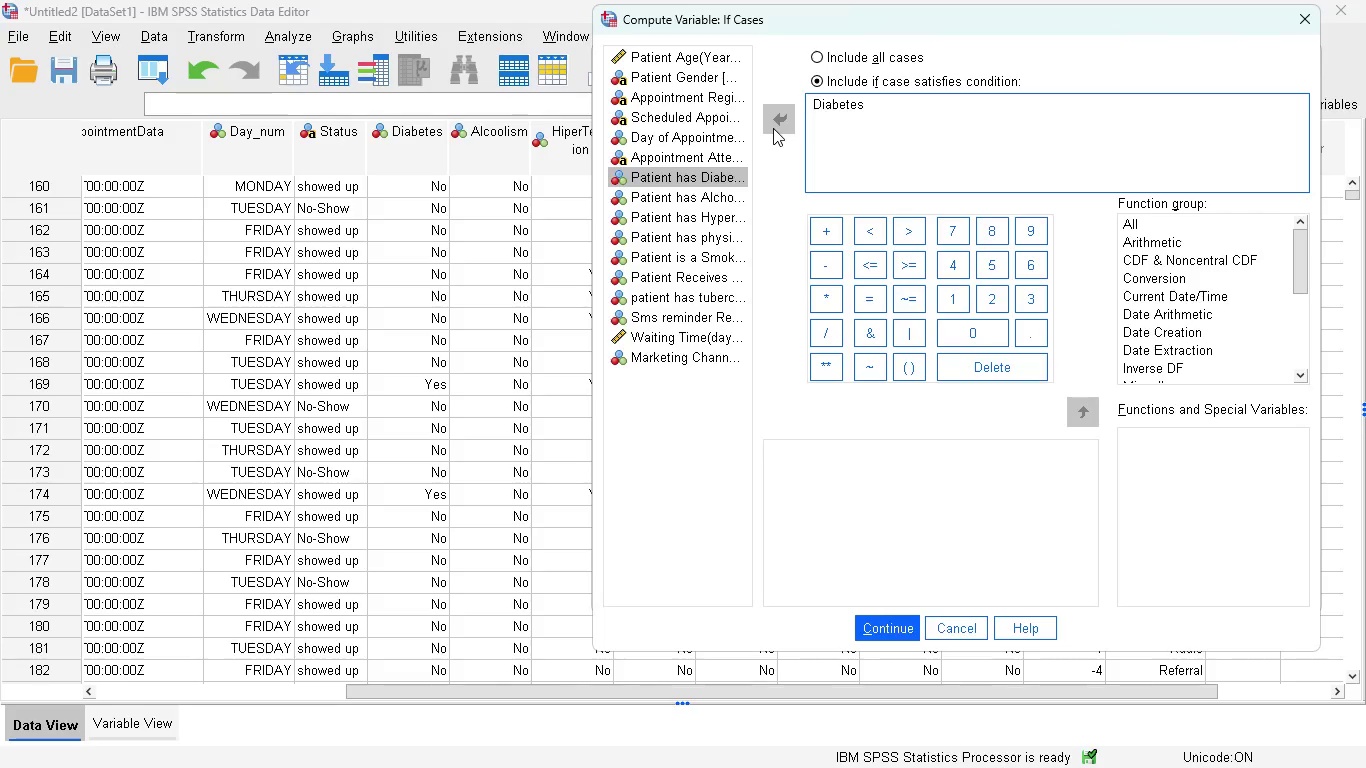 
key(Equal)
 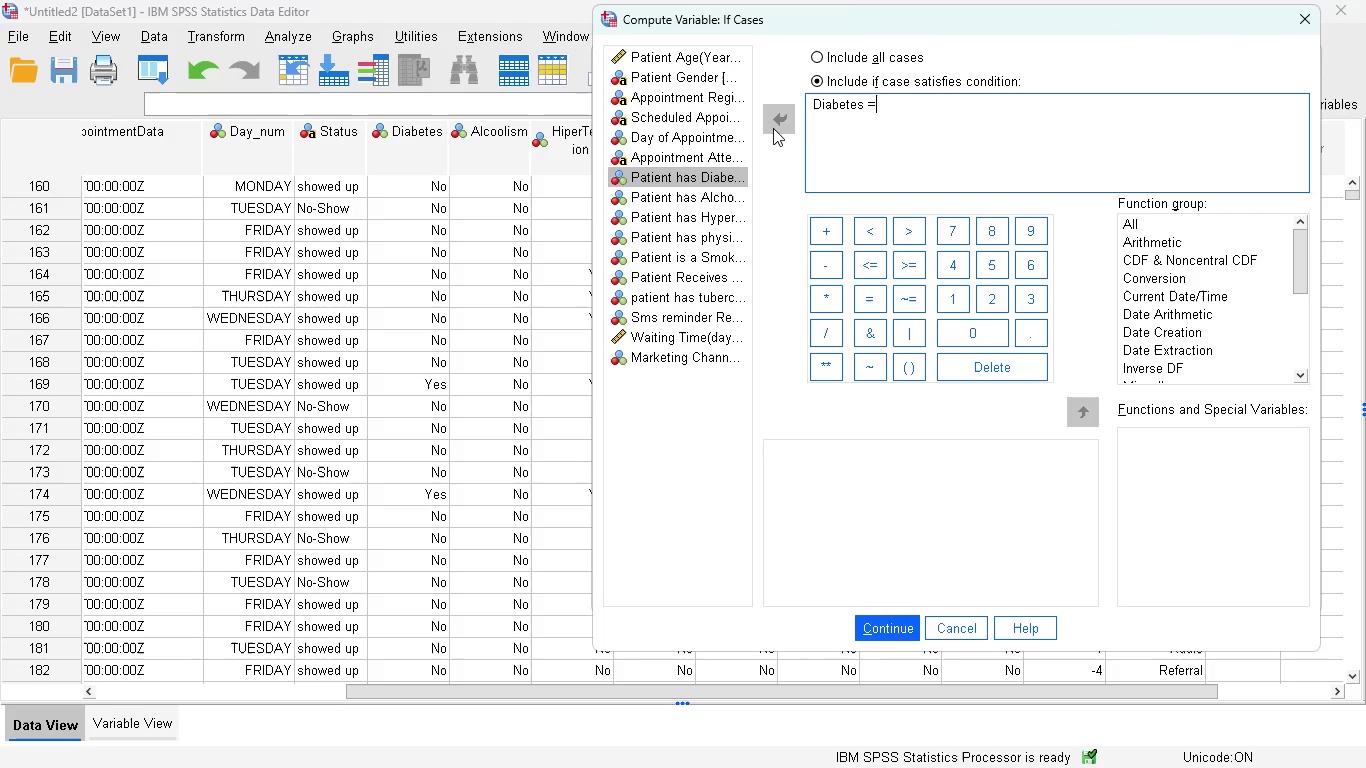 
key(Space)
 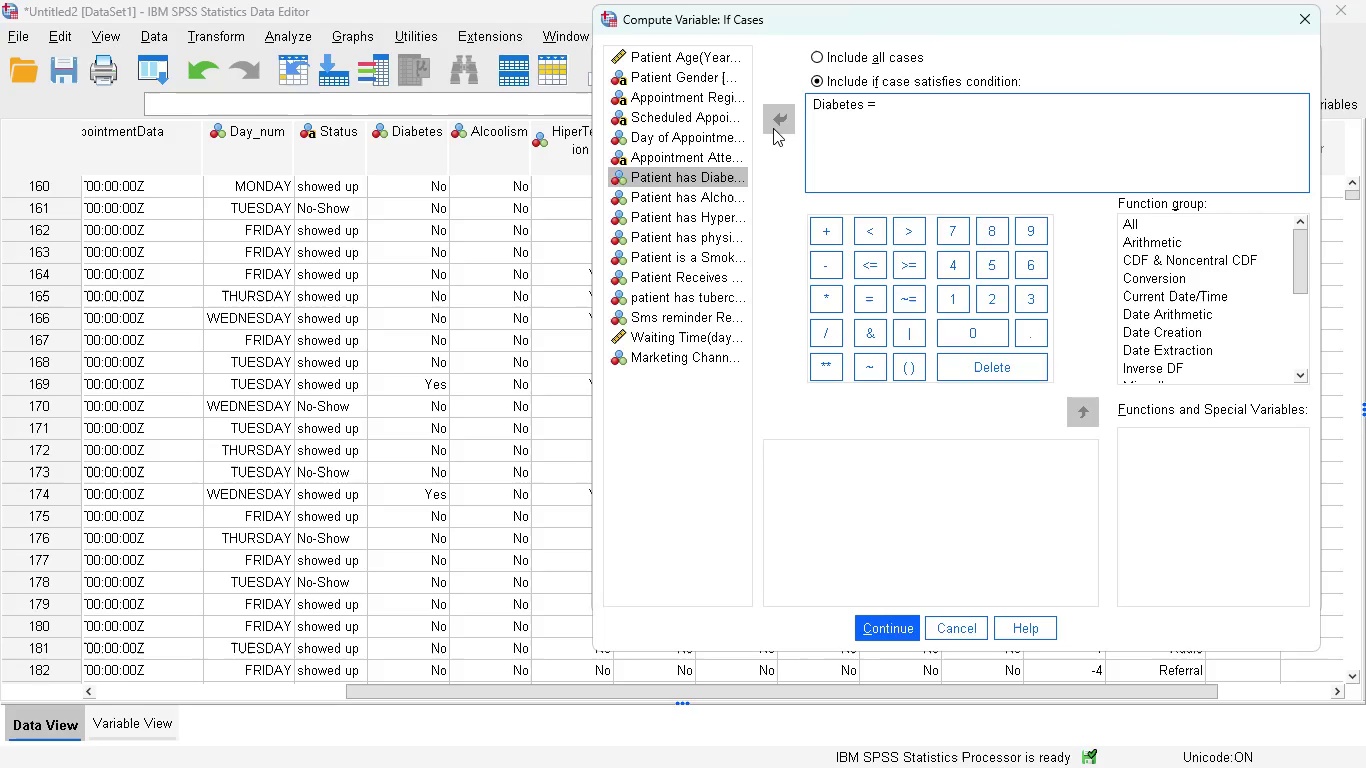 
key(1)
 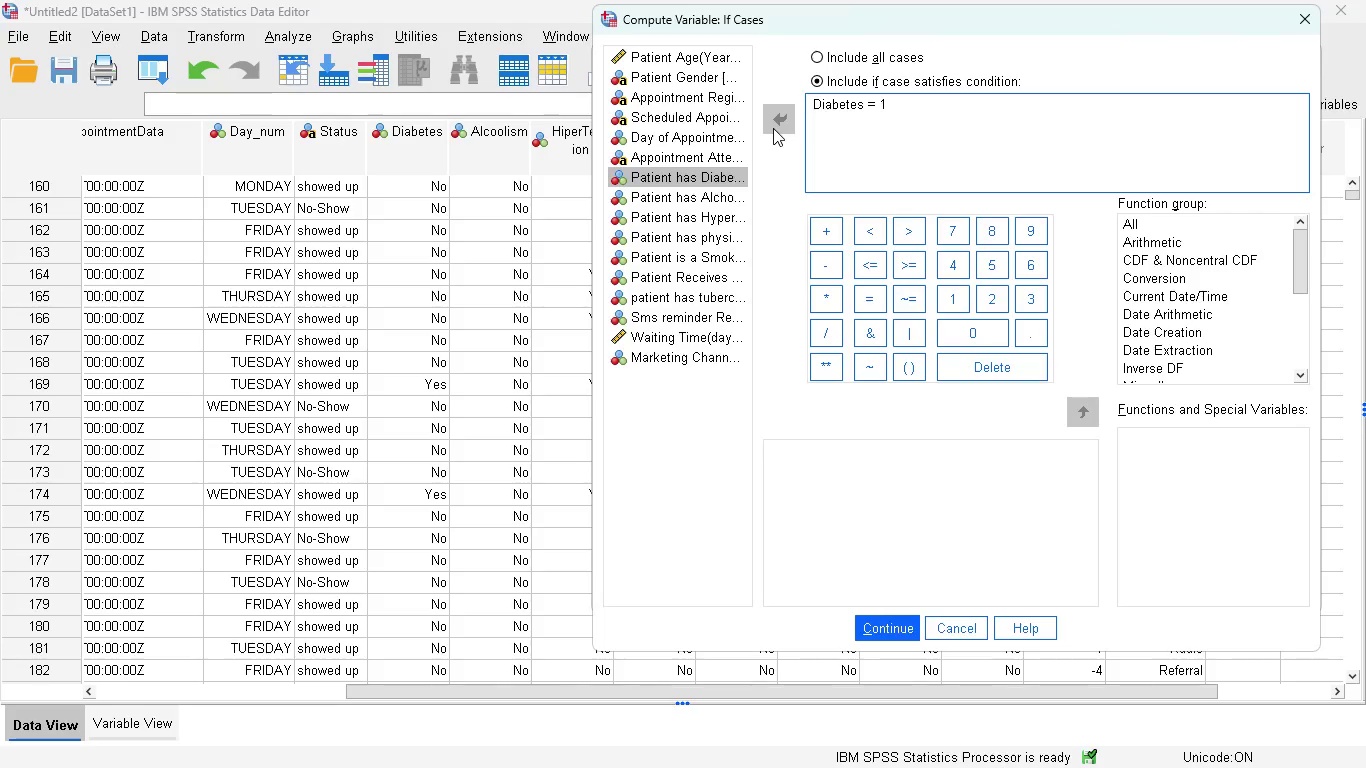 
key(Backspace)
 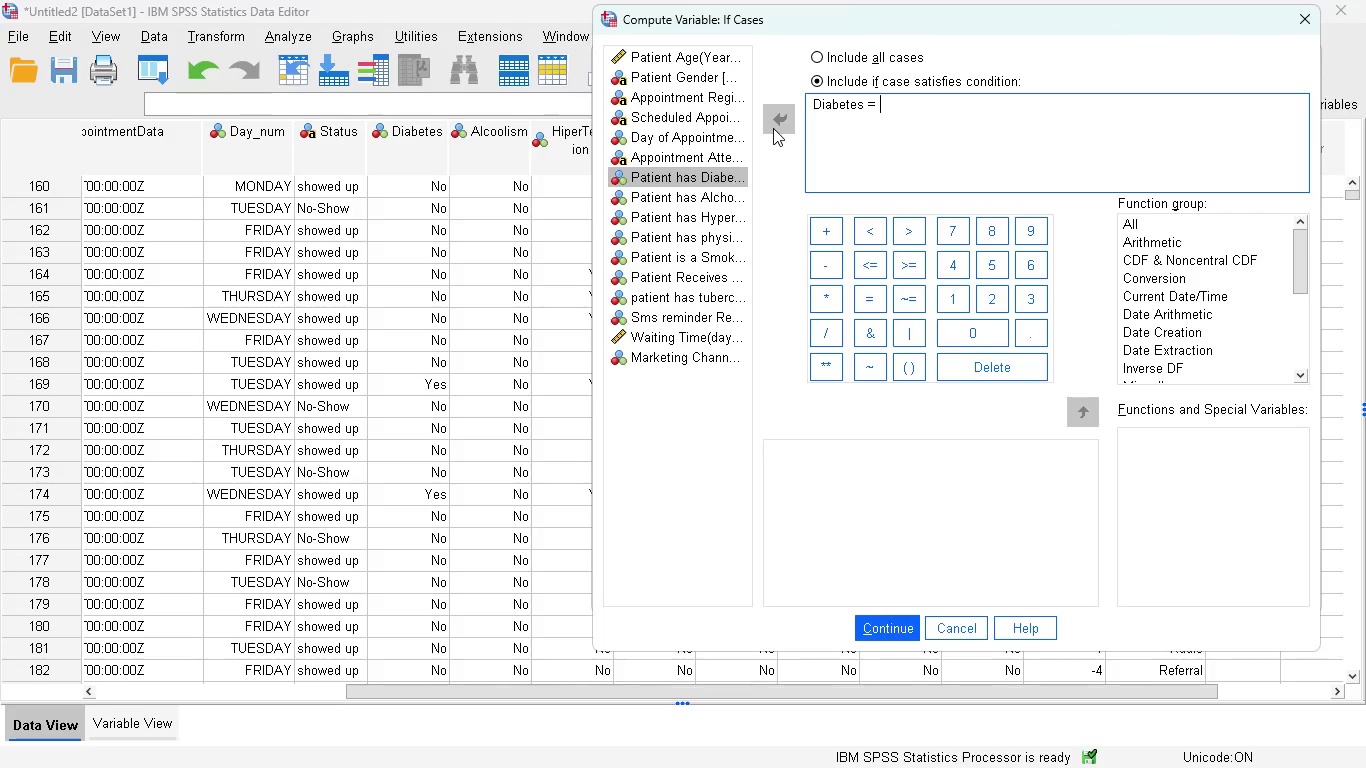 
key(Backspace)
 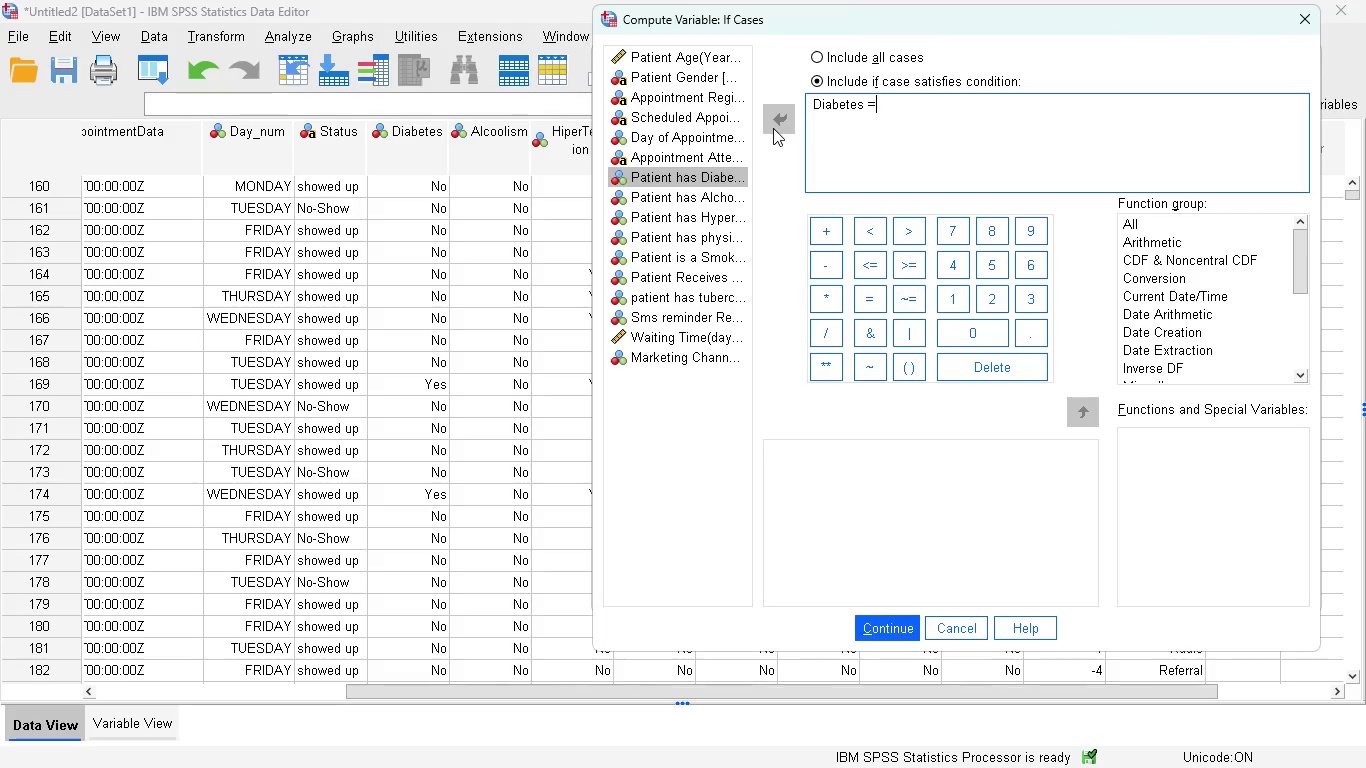 
key(Backspace)
 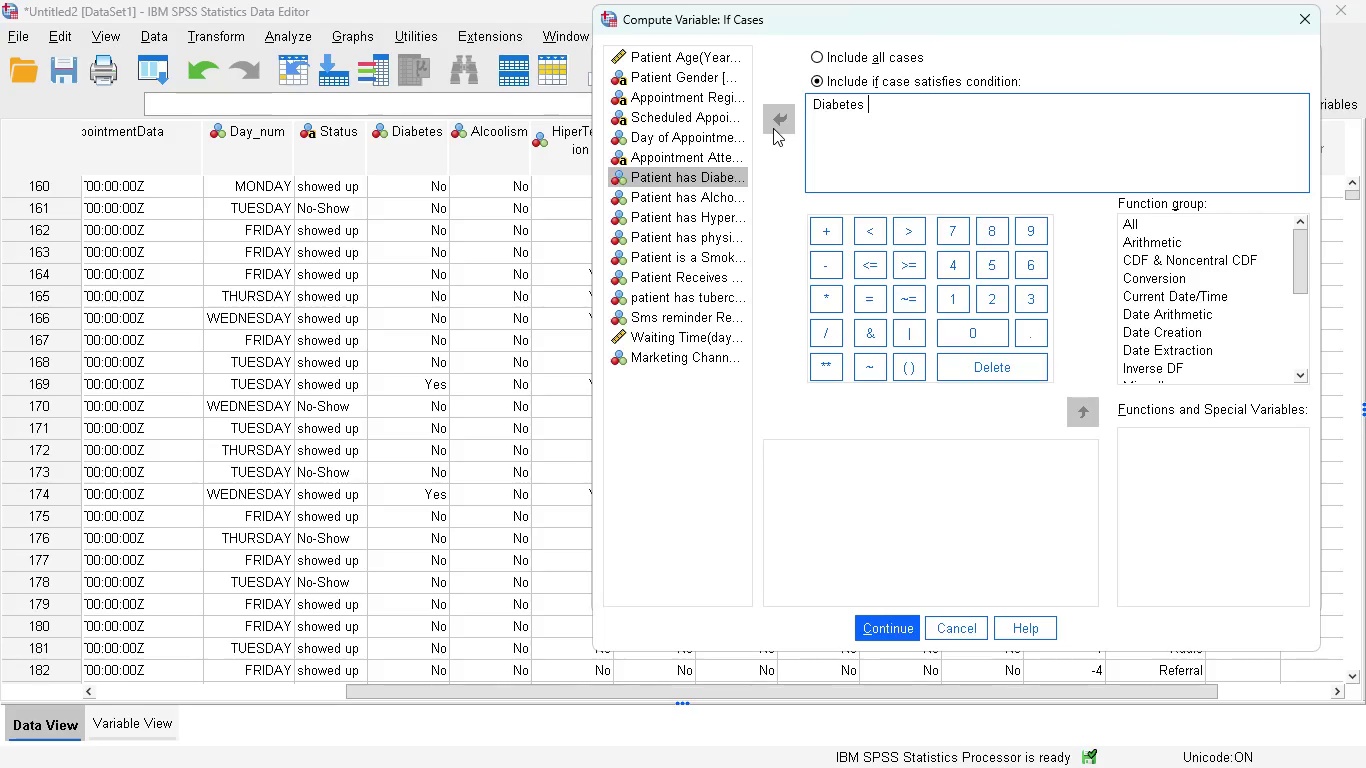 
key(Backspace)
 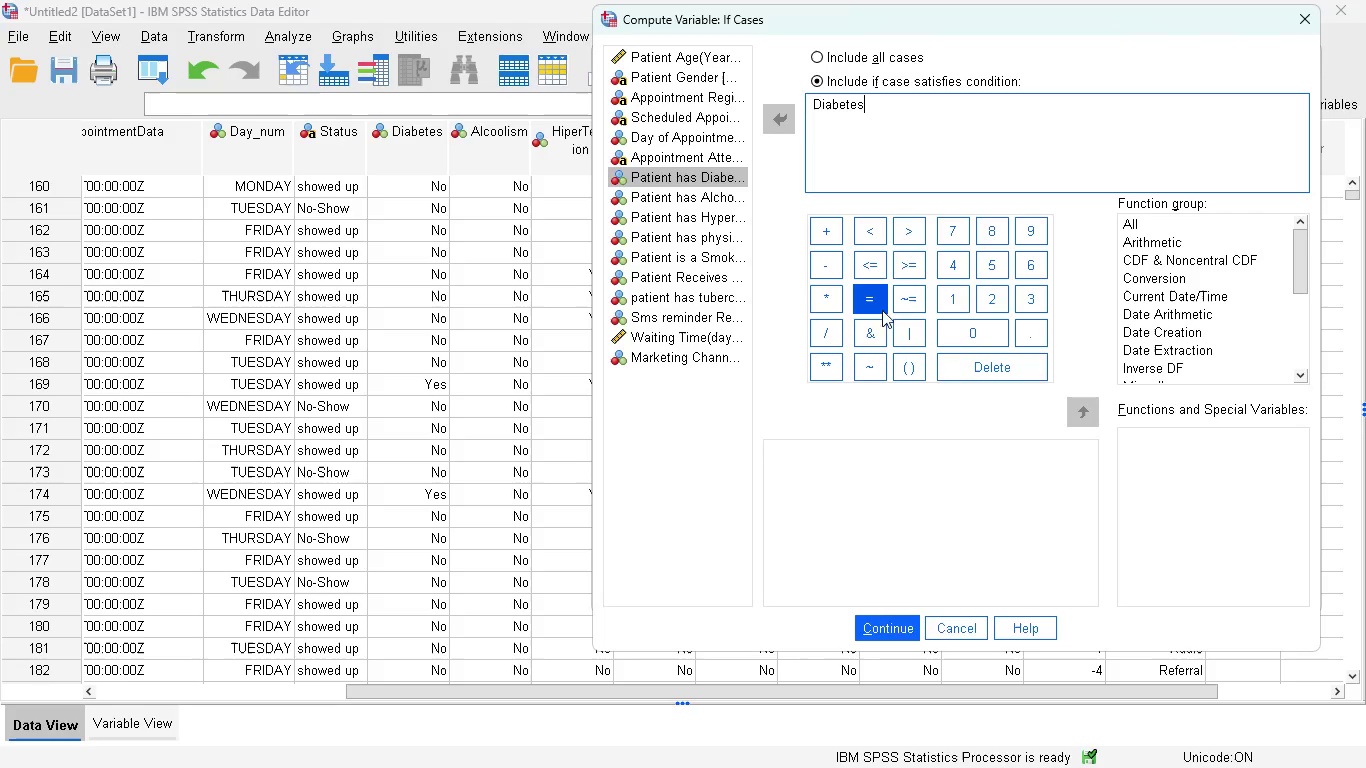 
left_click([868, 305])
 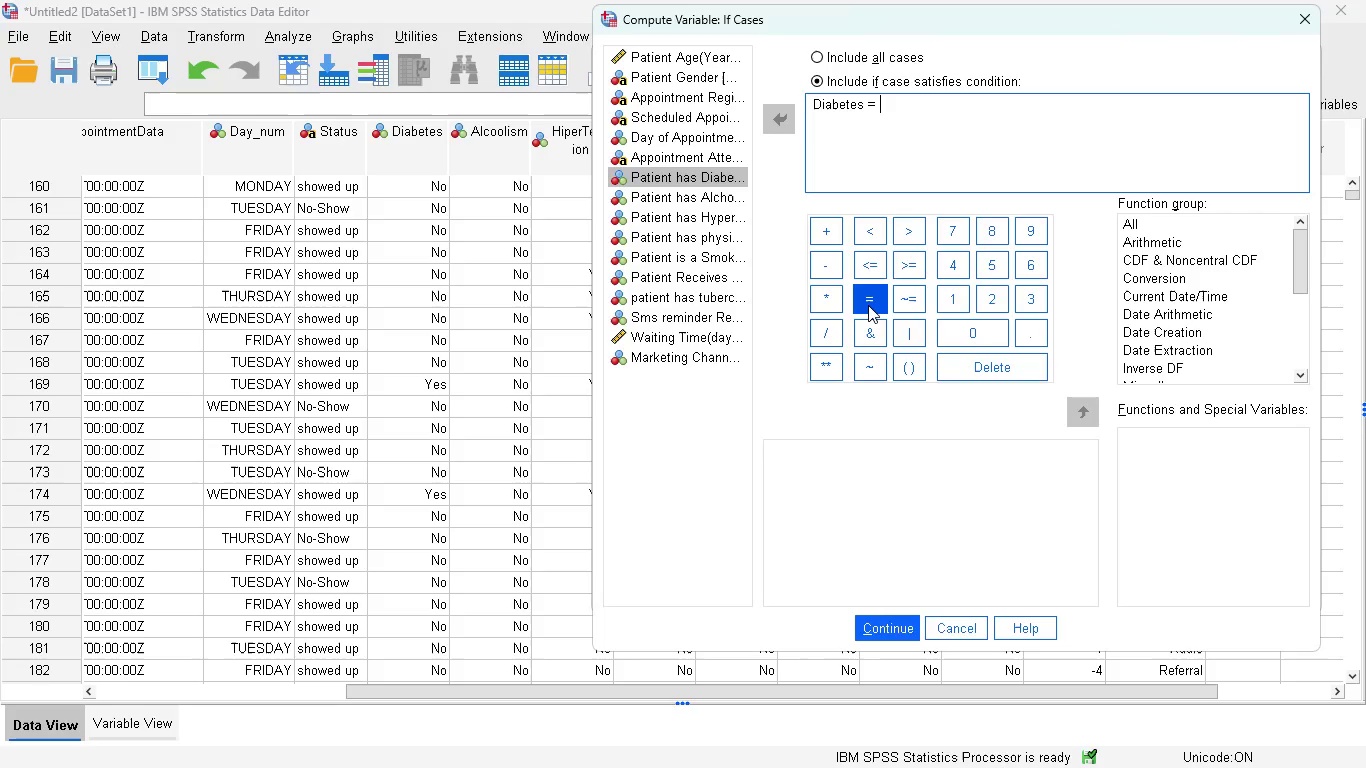 
type(1 OR )
 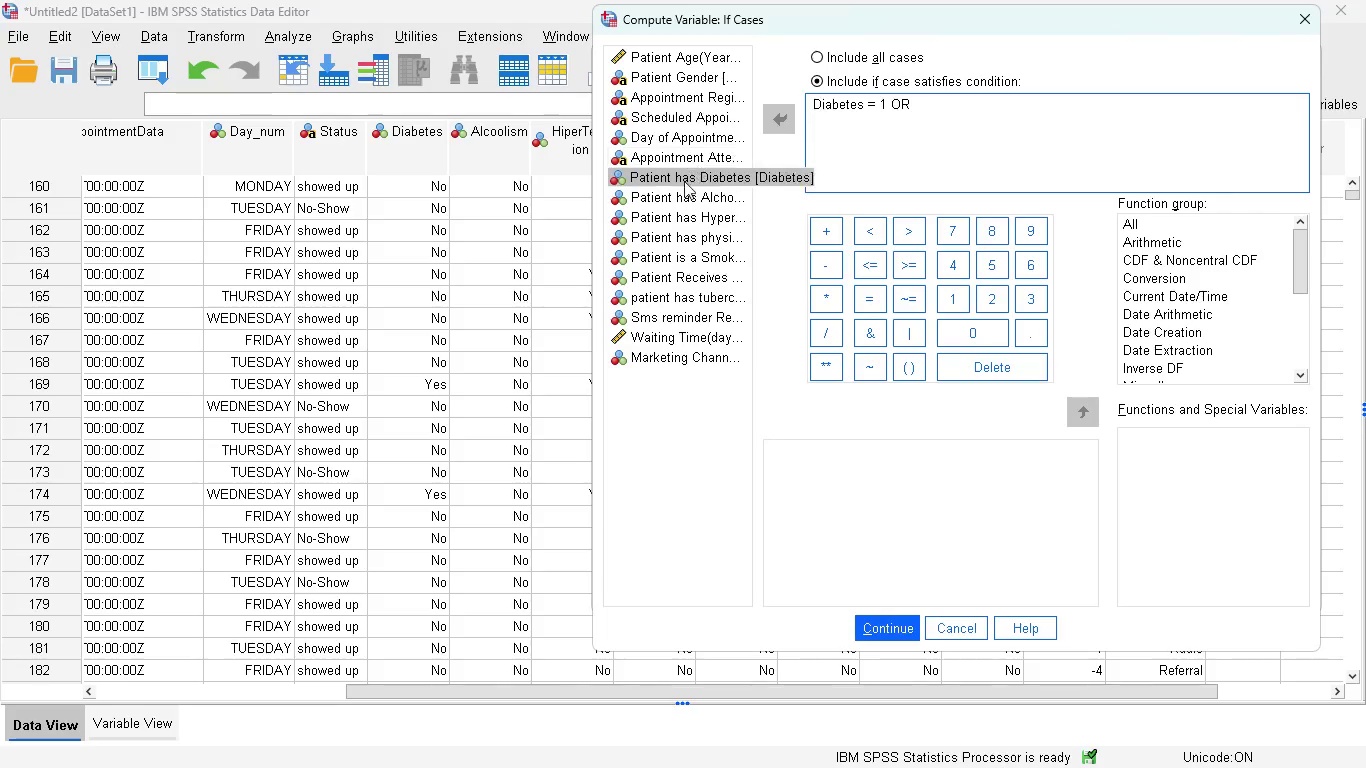 
wait(5.33)
 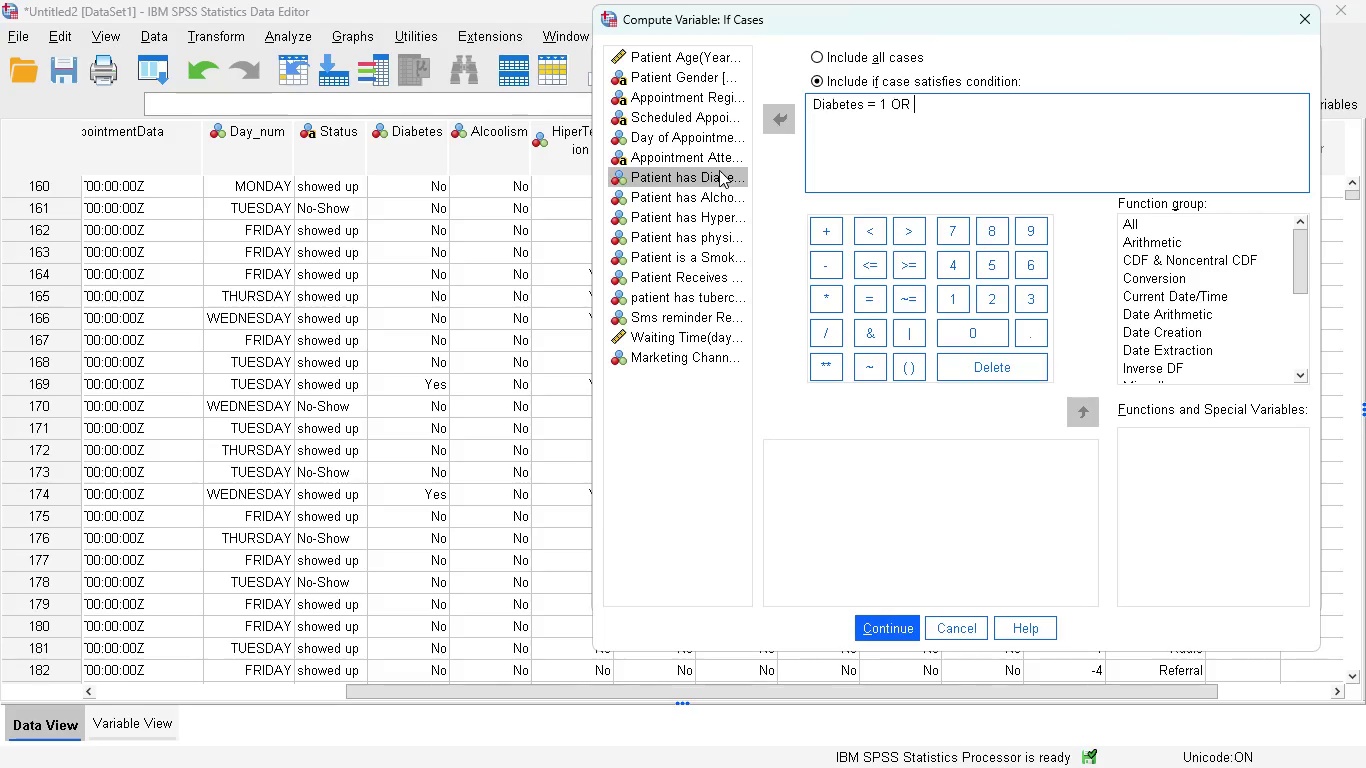 
left_click([687, 214])
 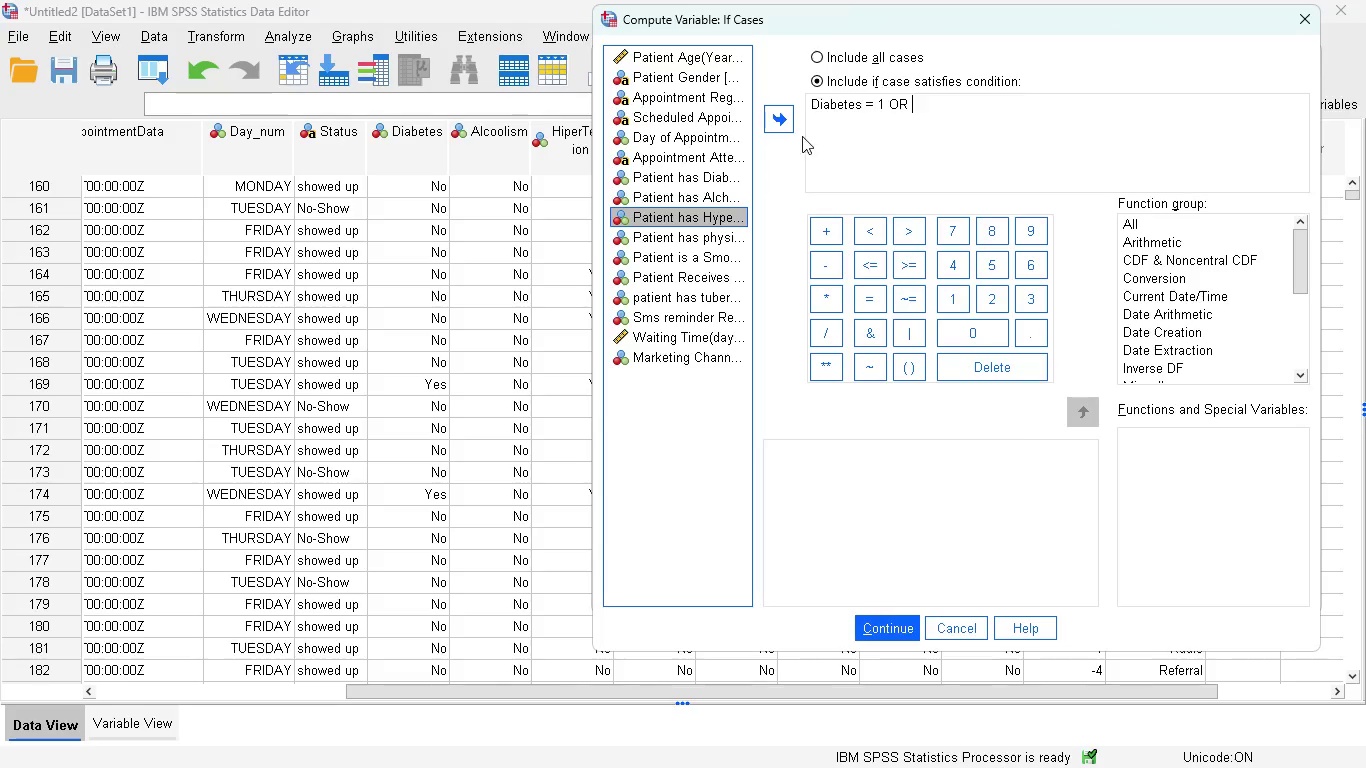 
left_click([783, 123])
 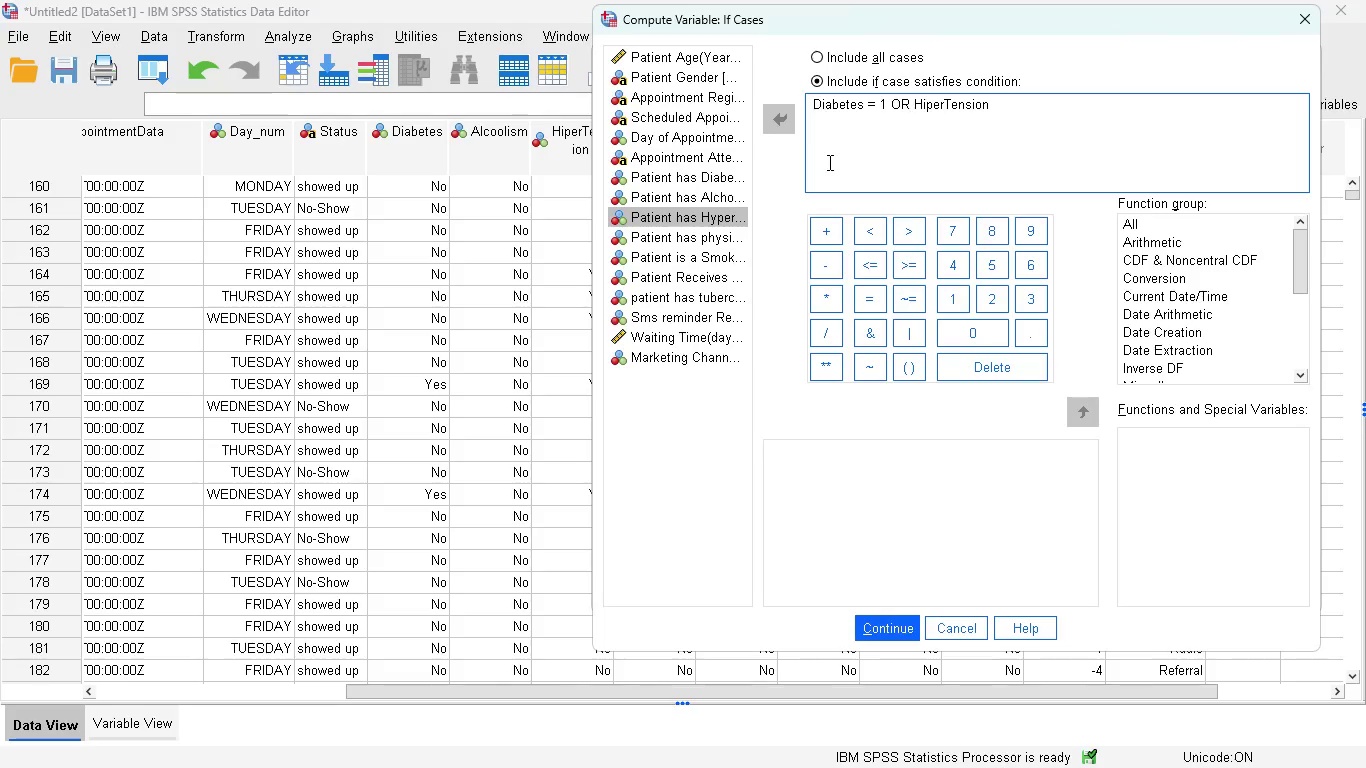 
left_click([876, 299])
 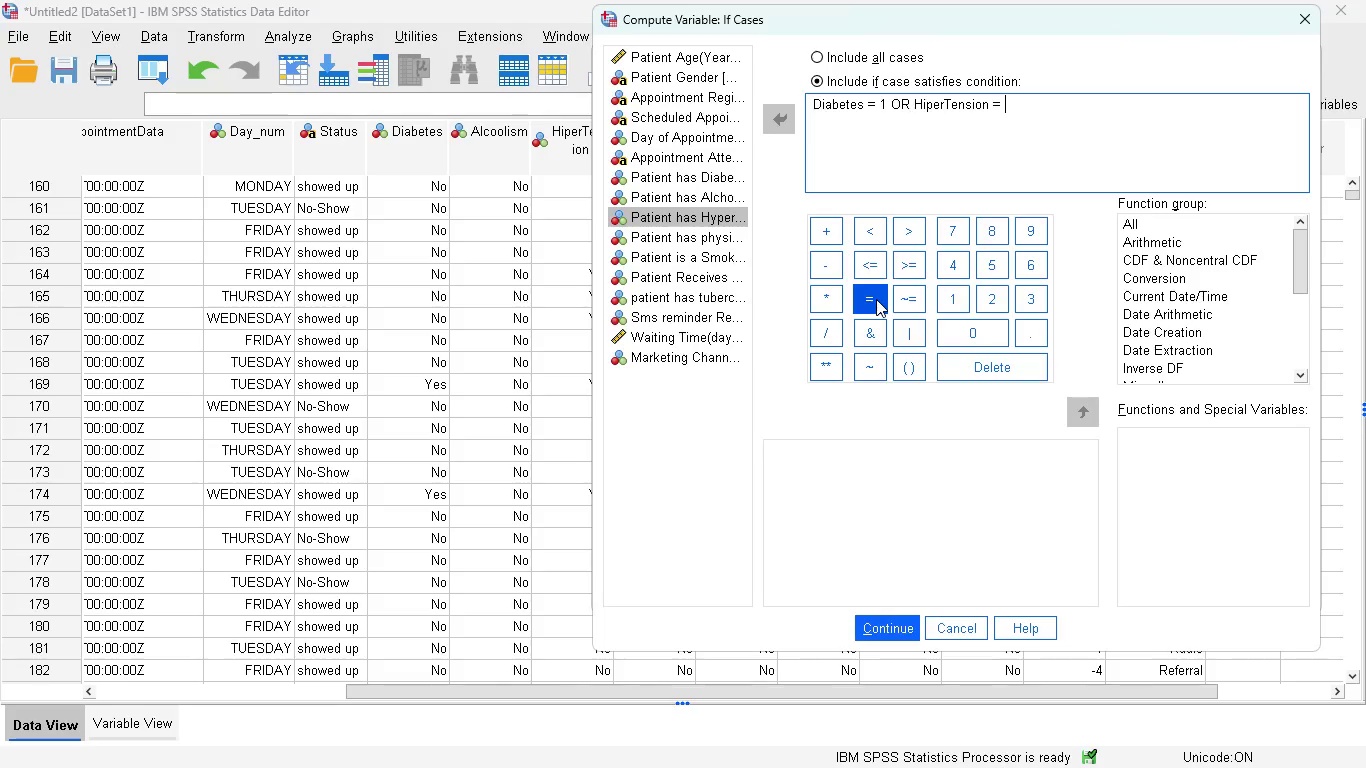 
key(1)
 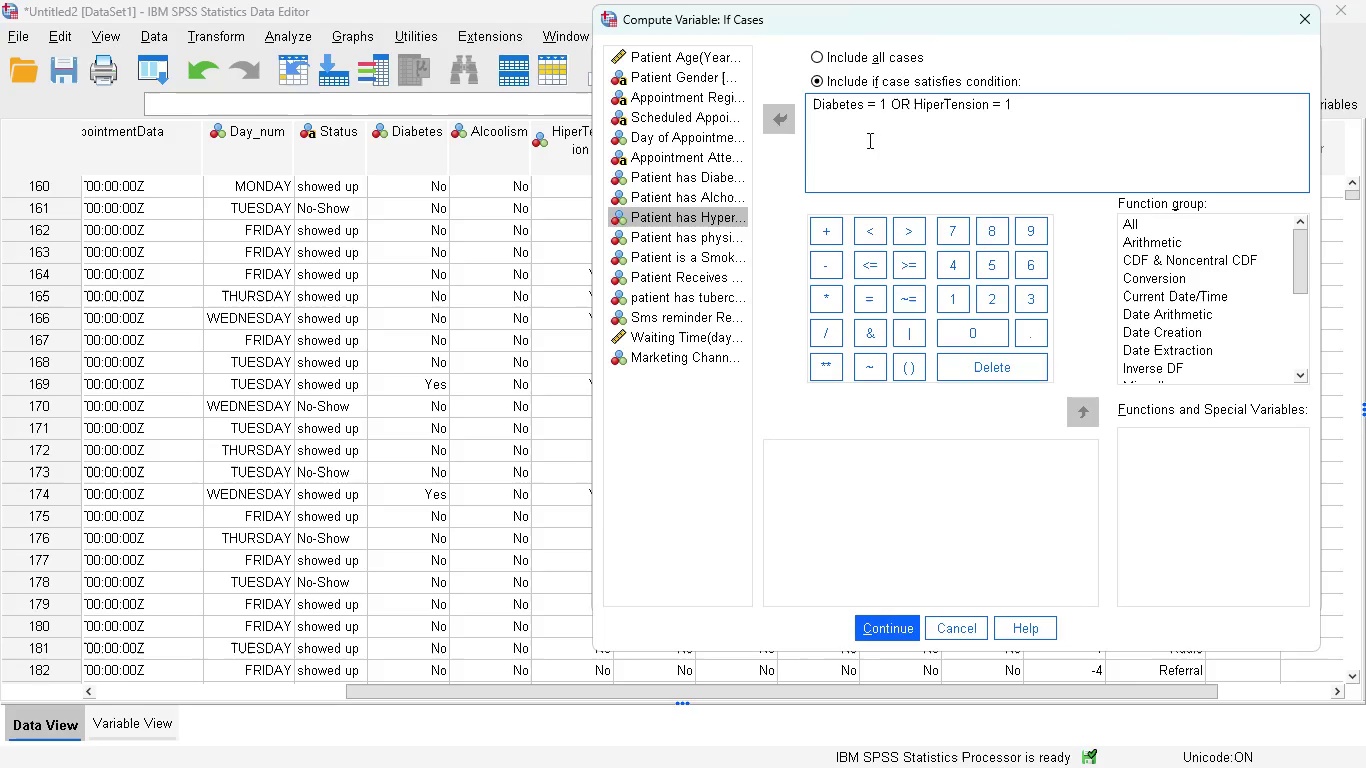 
wait(13.73)
 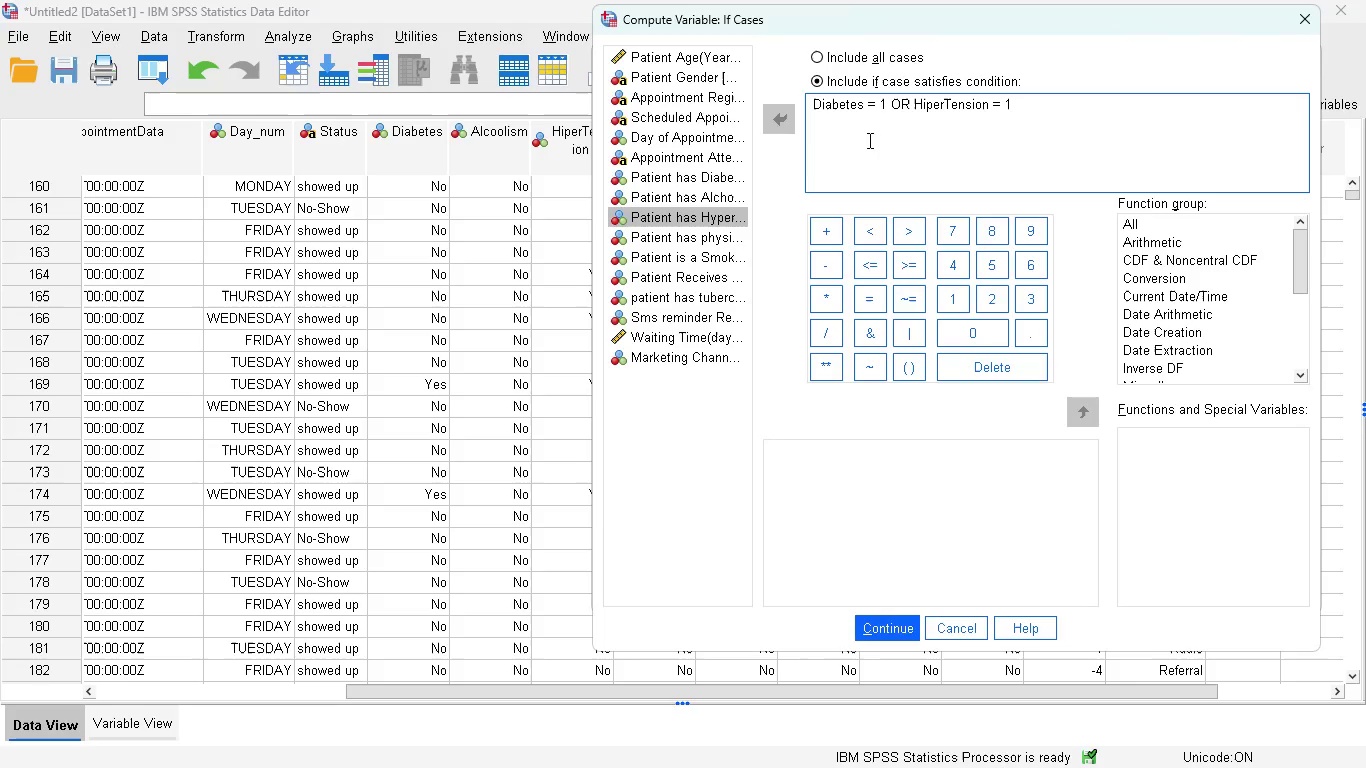 
left_click([879, 626])
 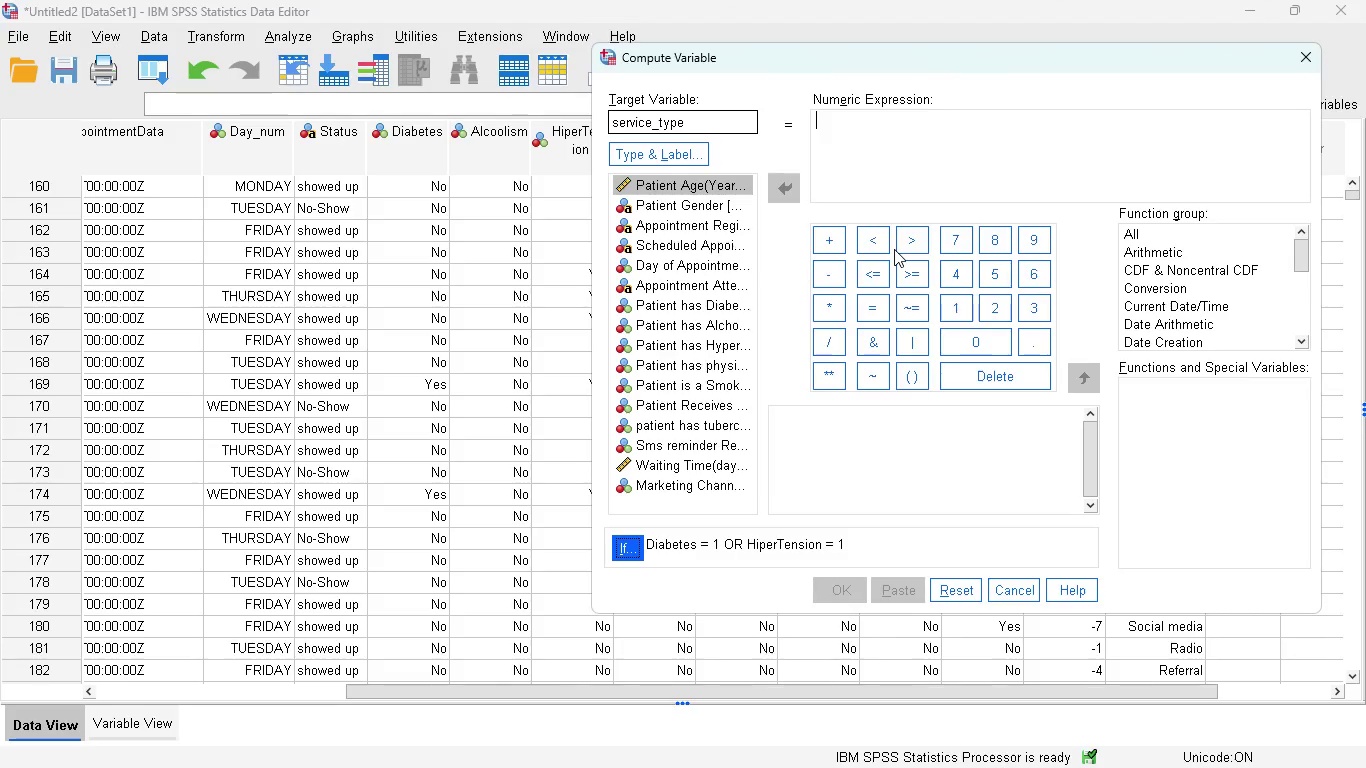 
left_click([862, 126])
 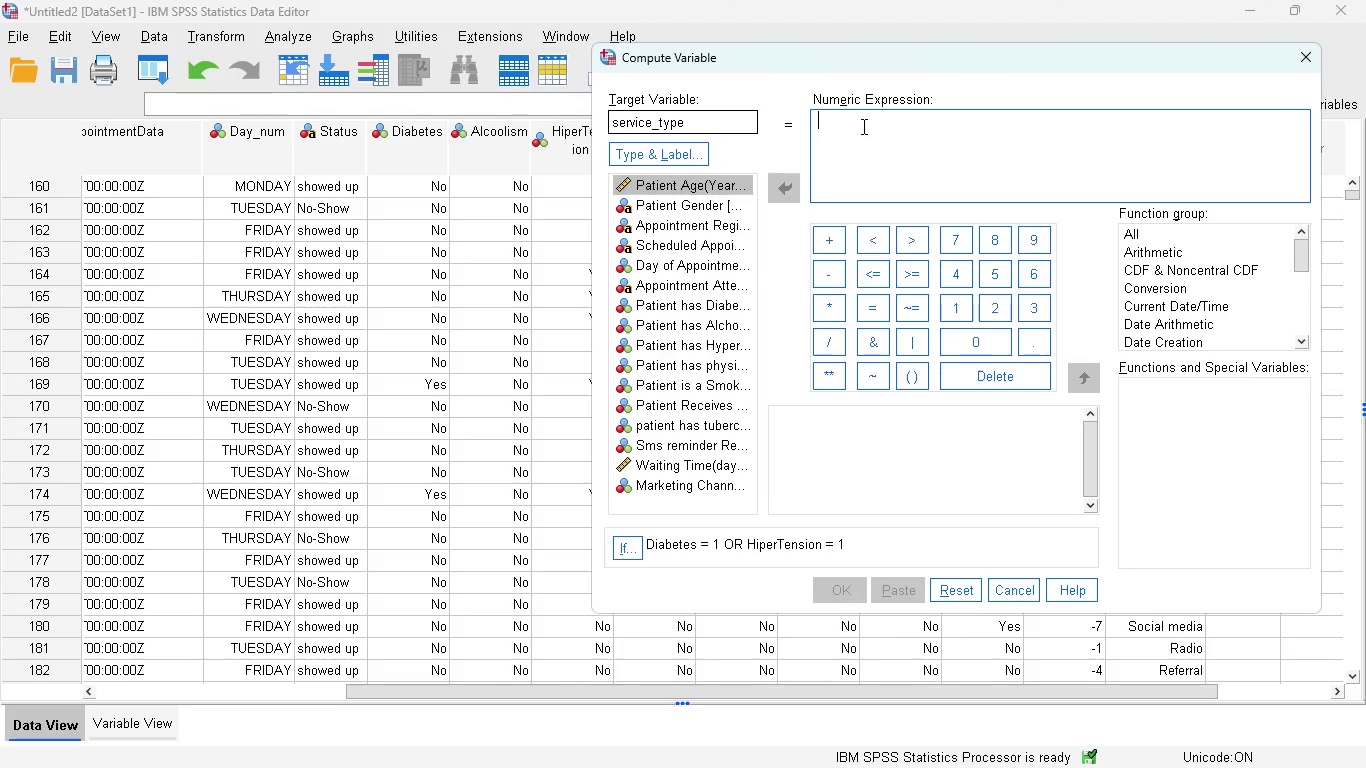 
key(1)
 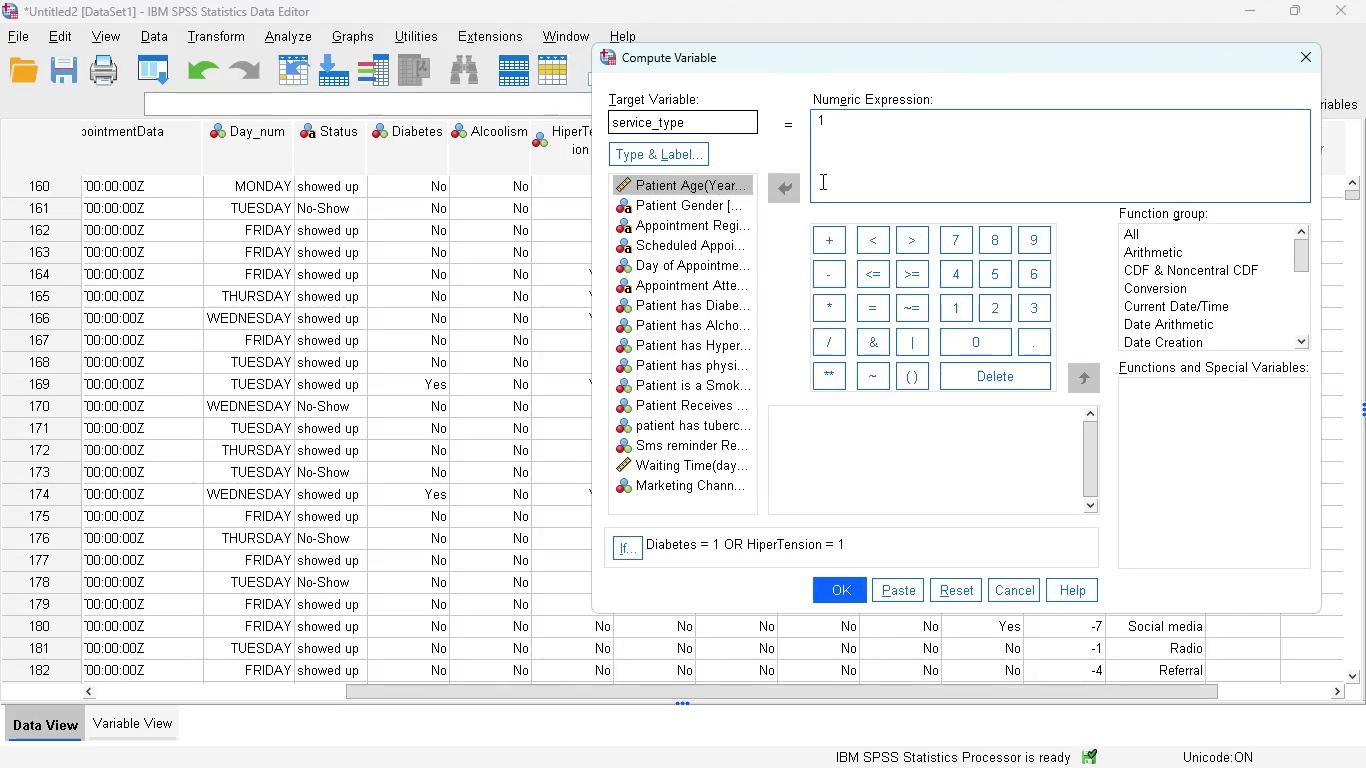 
key(CapsLock)
 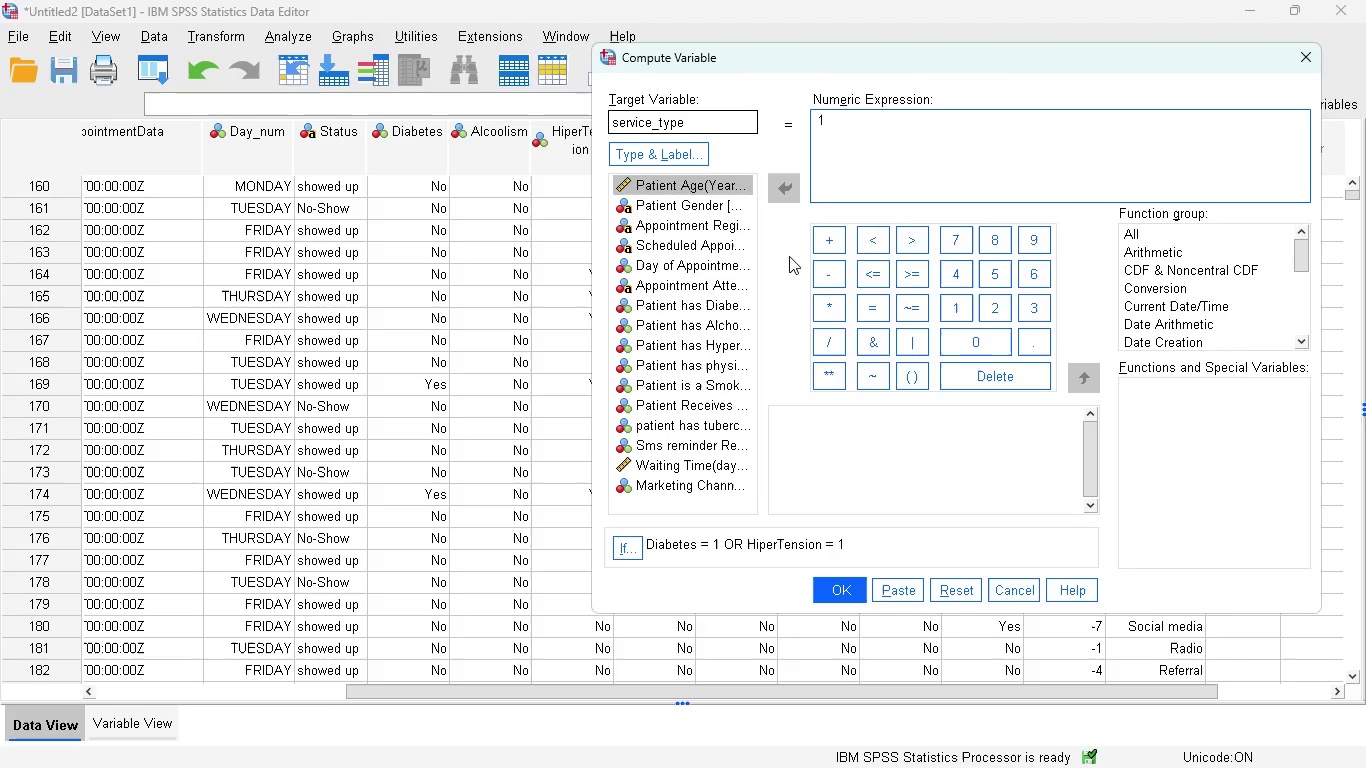 
wait(12.56)
 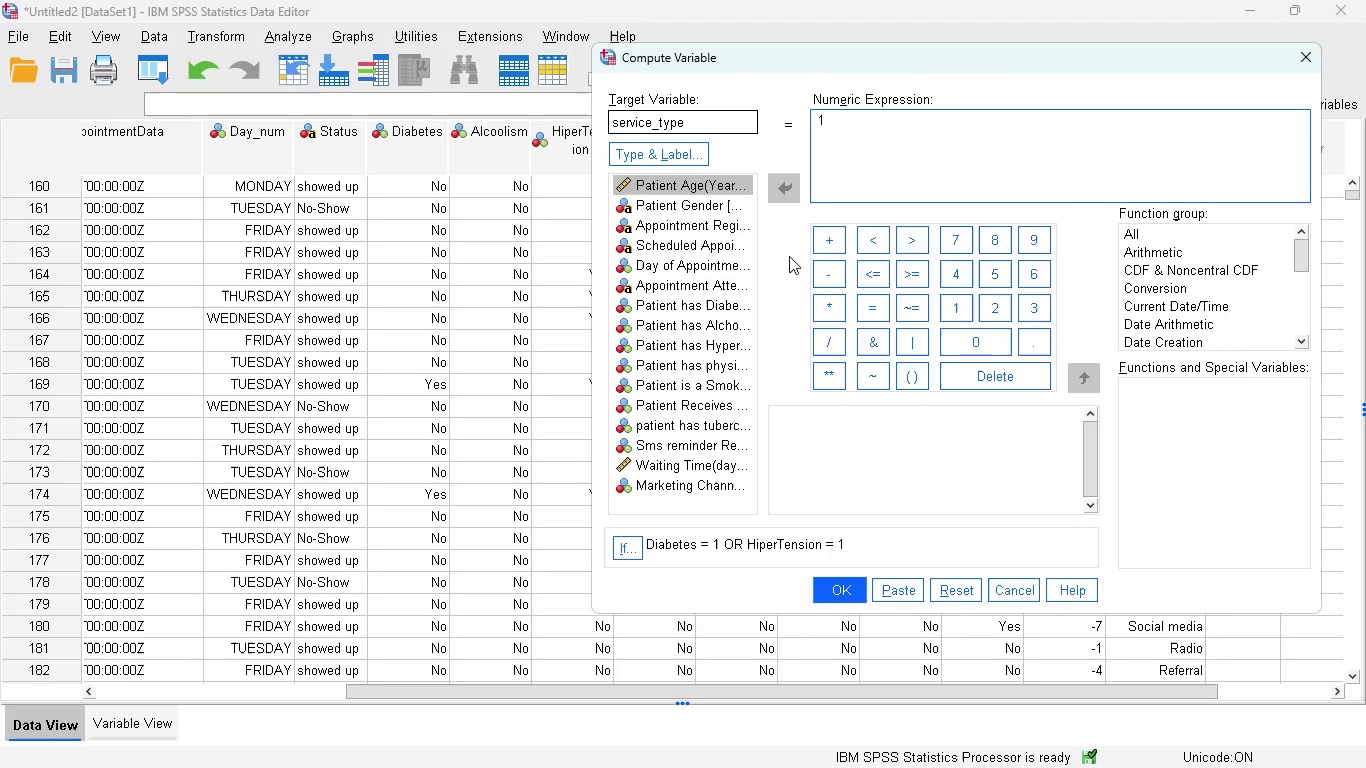 
left_click([898, 586])
 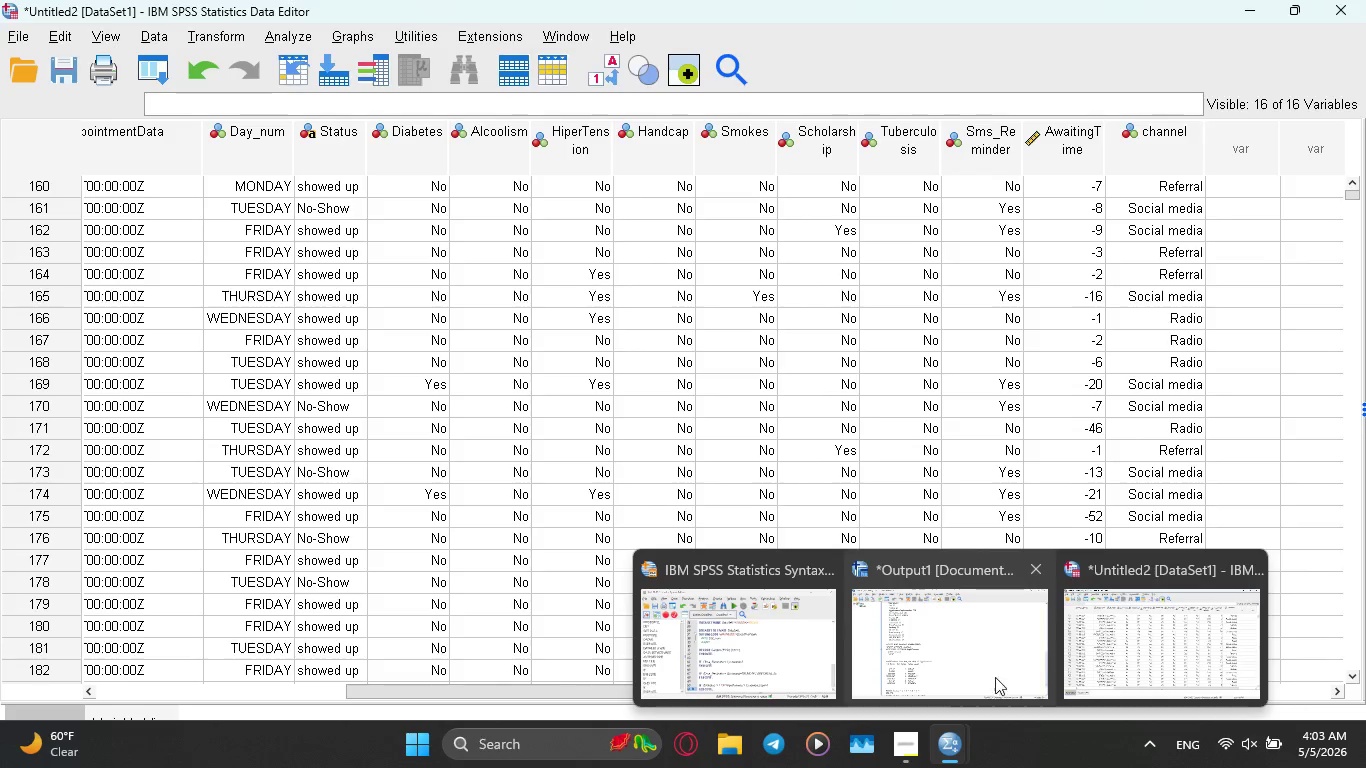 
left_click([759, 641])
 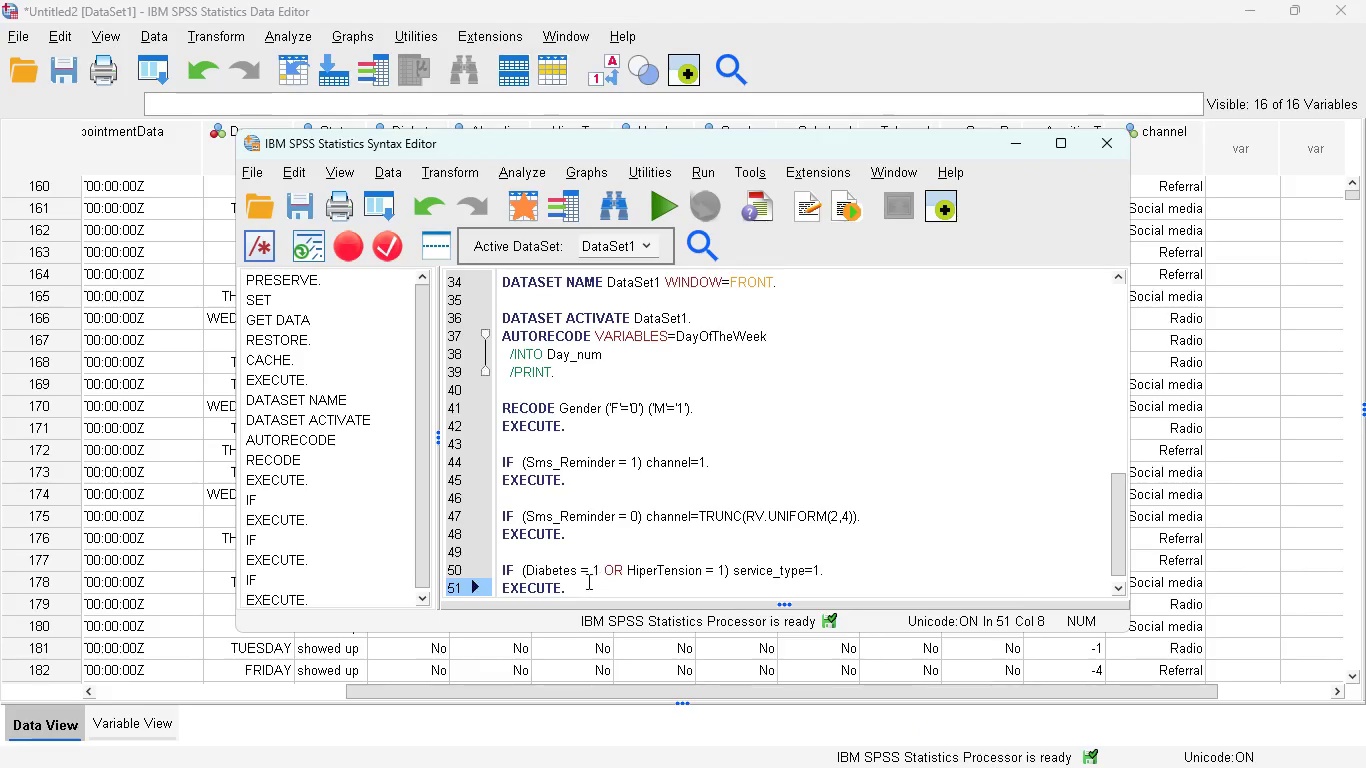 
left_click_drag(start_coordinate=[578, 581], to_coordinate=[492, 562])
 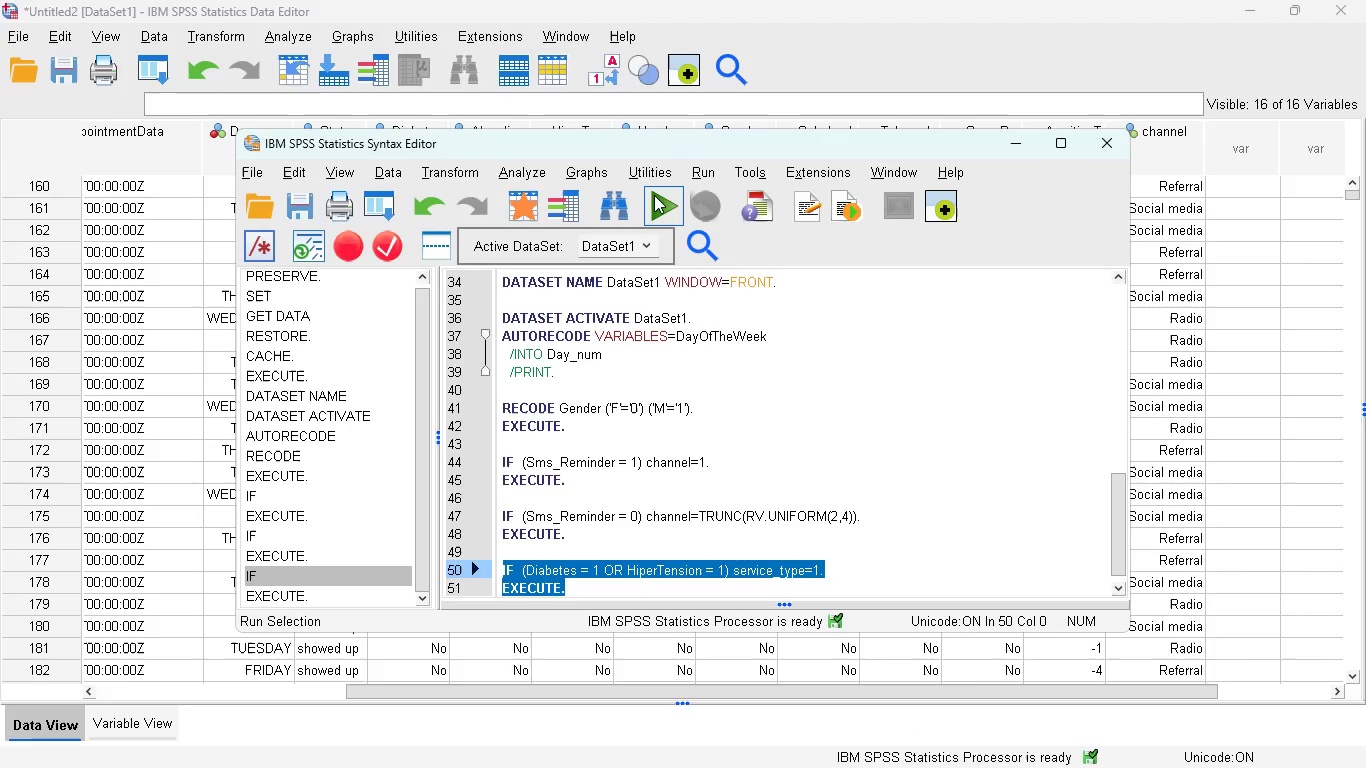 
left_click([655, 196])
 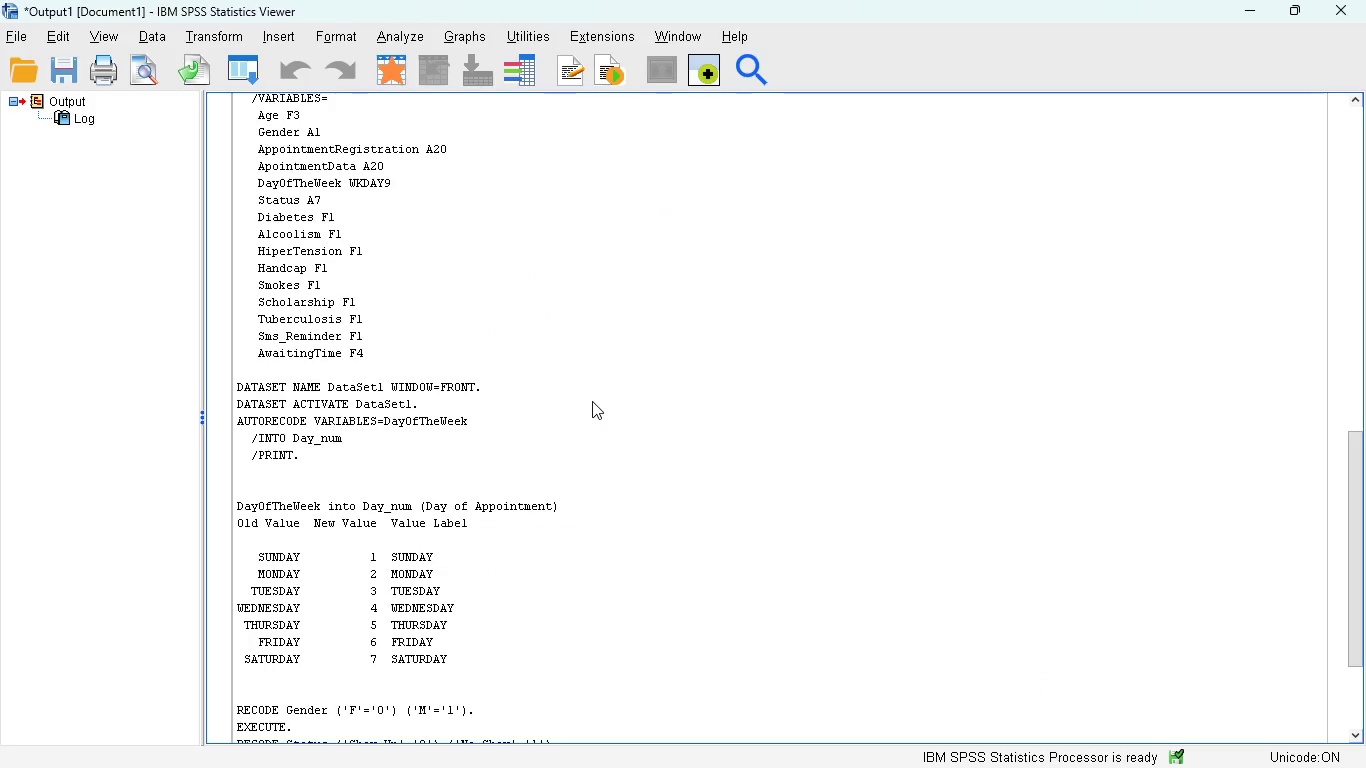 
scroll: coordinate [721, 574], scroll_direction: down, amount: 11.0
 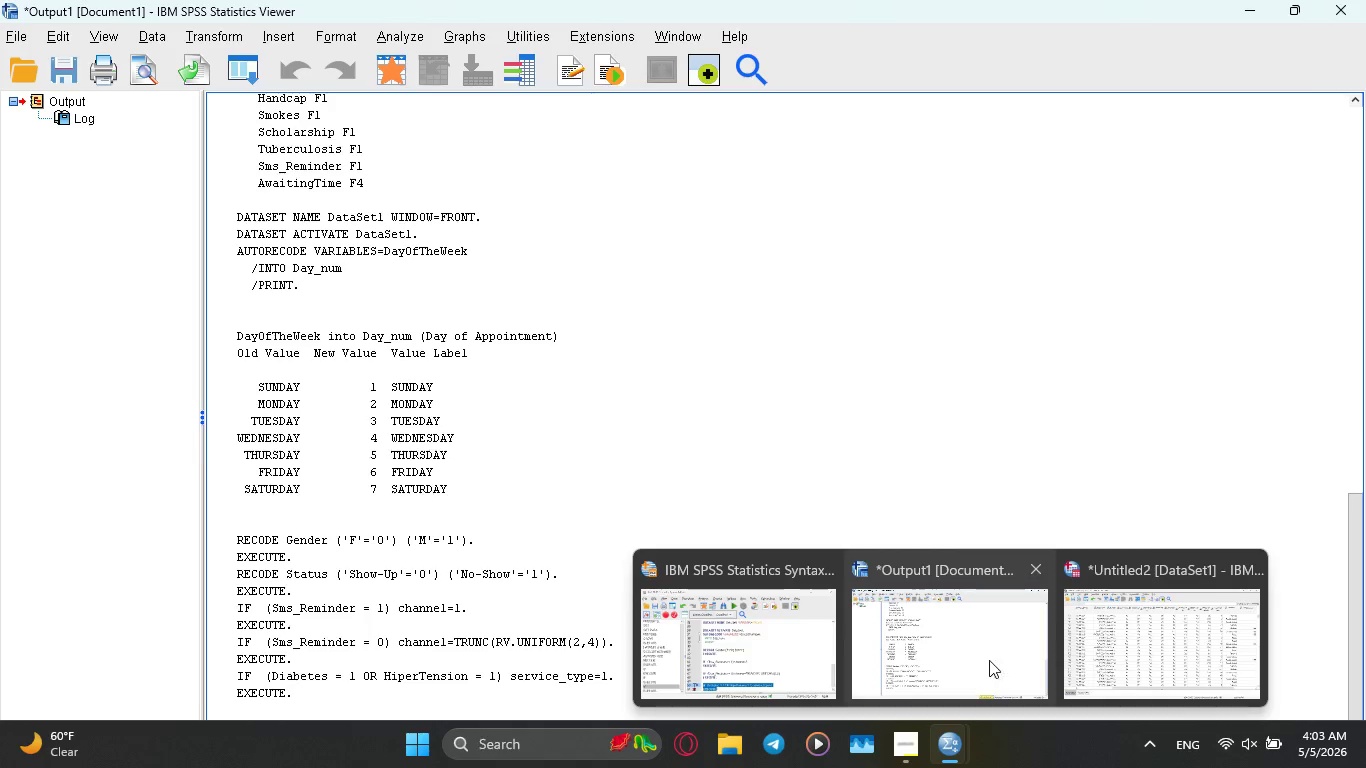 
left_click([1093, 661])
 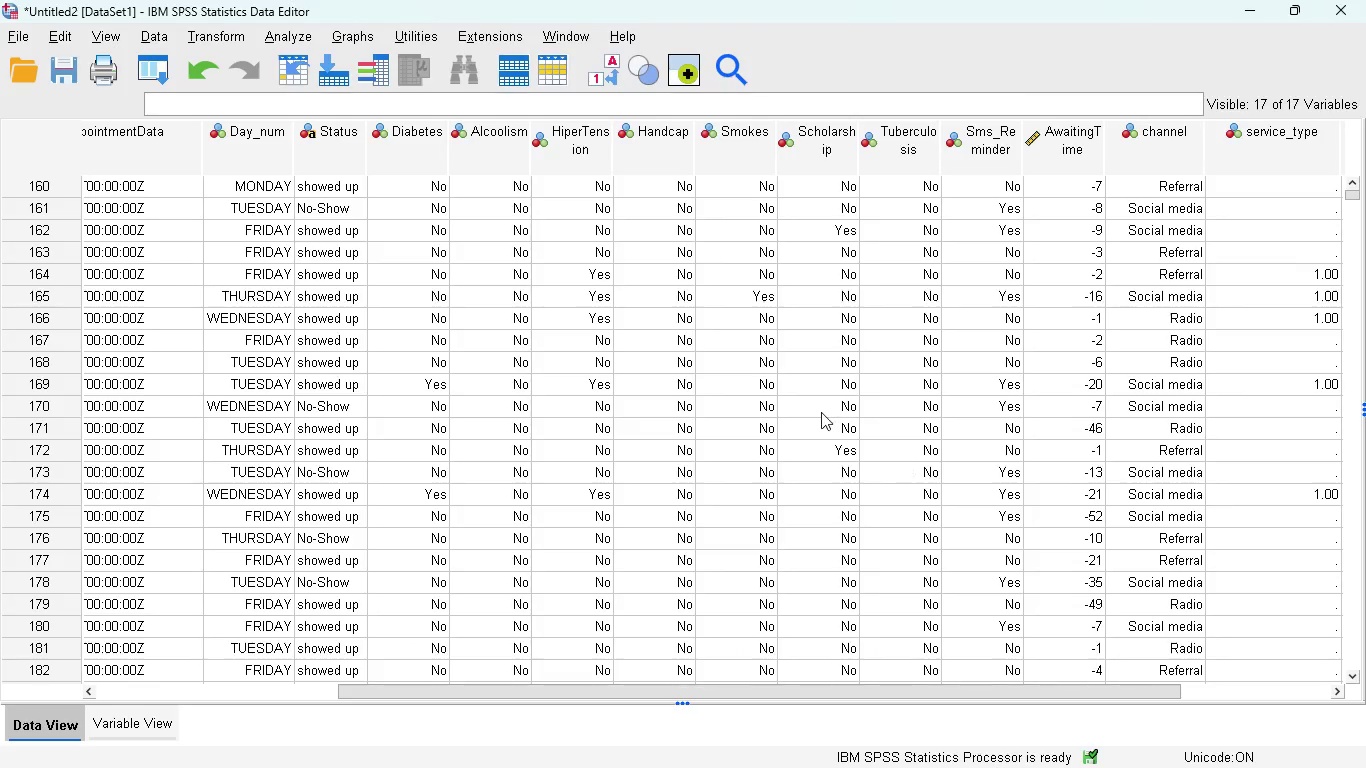 
scroll: coordinate [821, 412], scroll_direction: down, amount: 2.0
 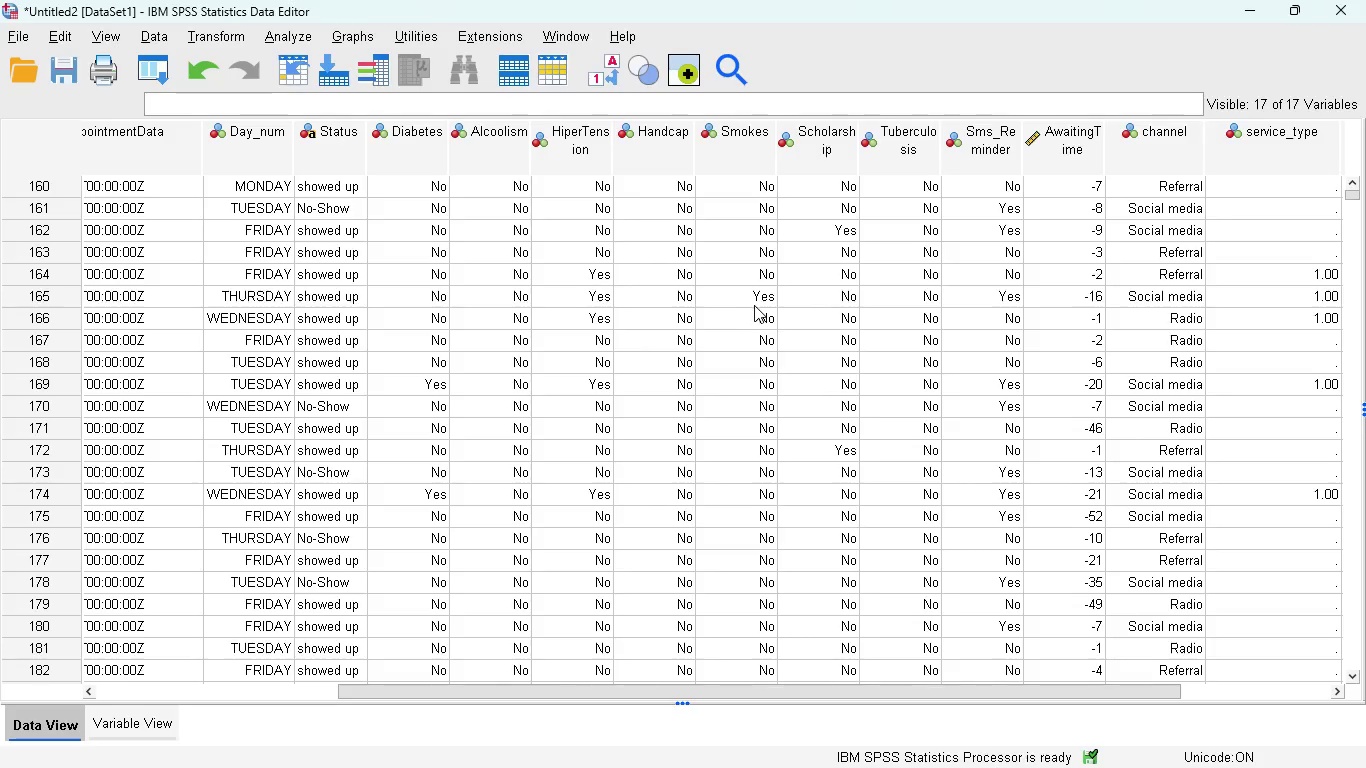 
wait(10.53)
 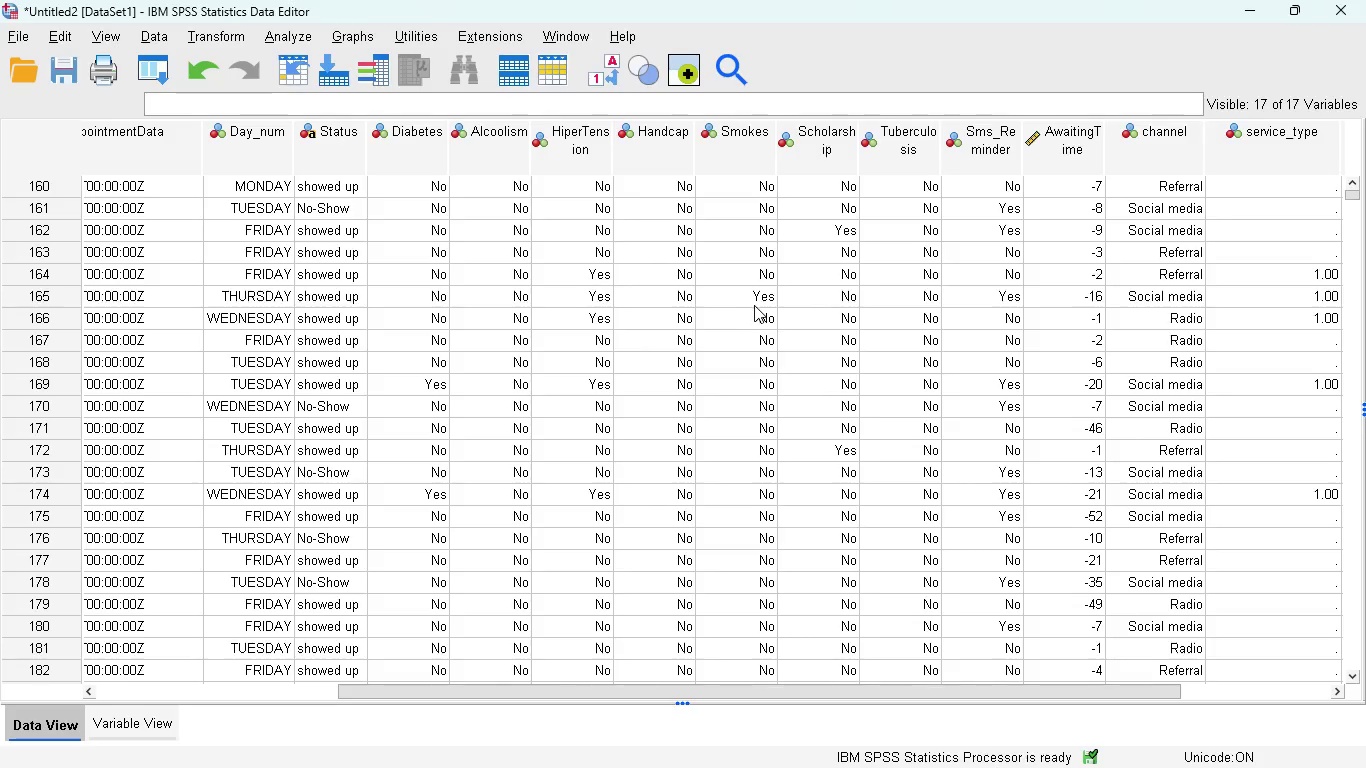 
left_click([230, 29])
 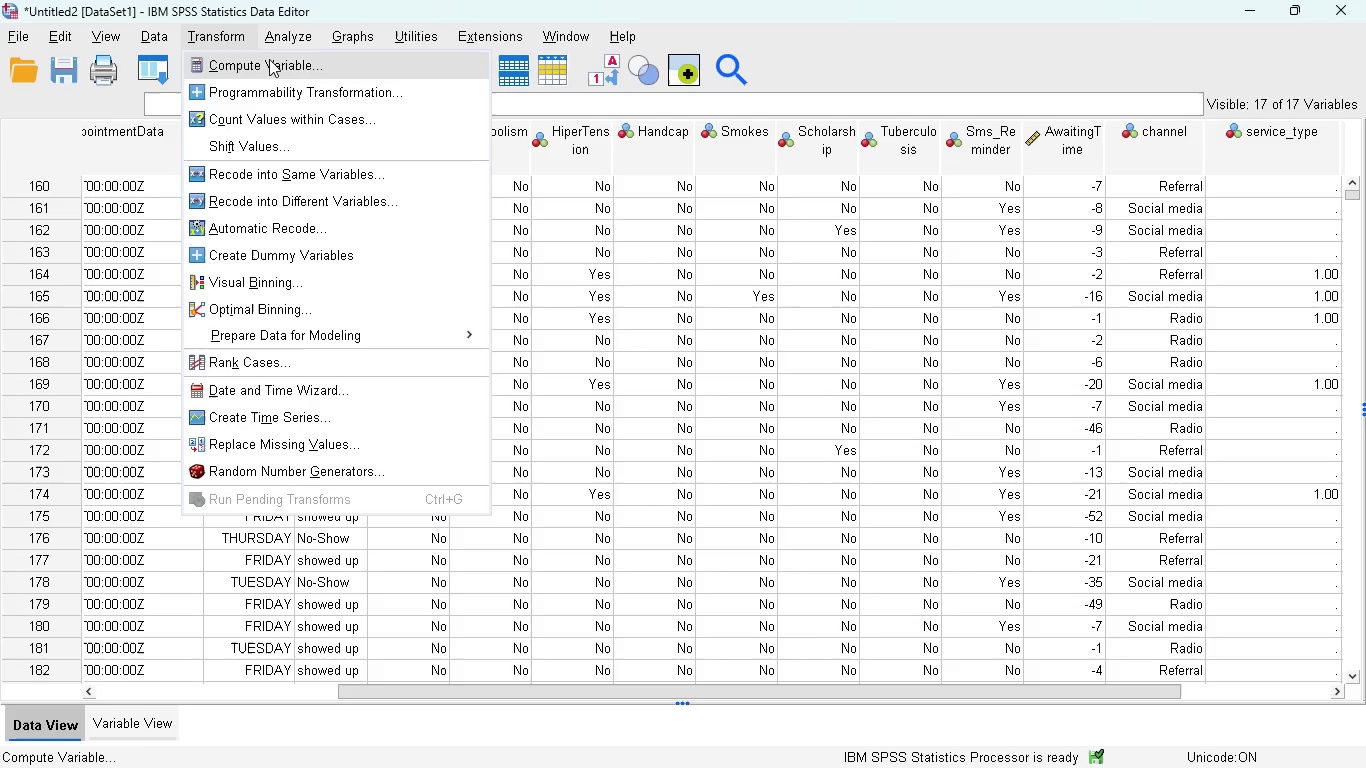 
left_click([269, 59])
 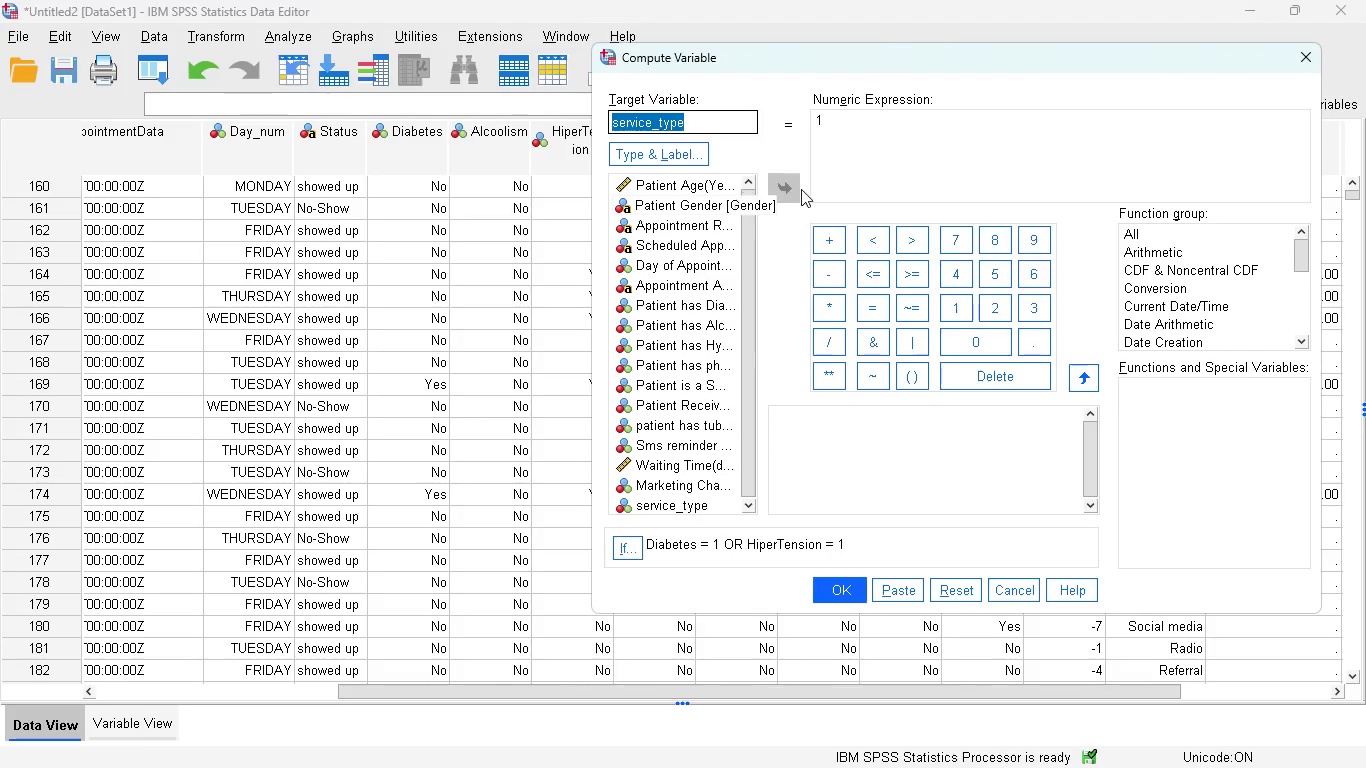 
left_click([880, 125])
 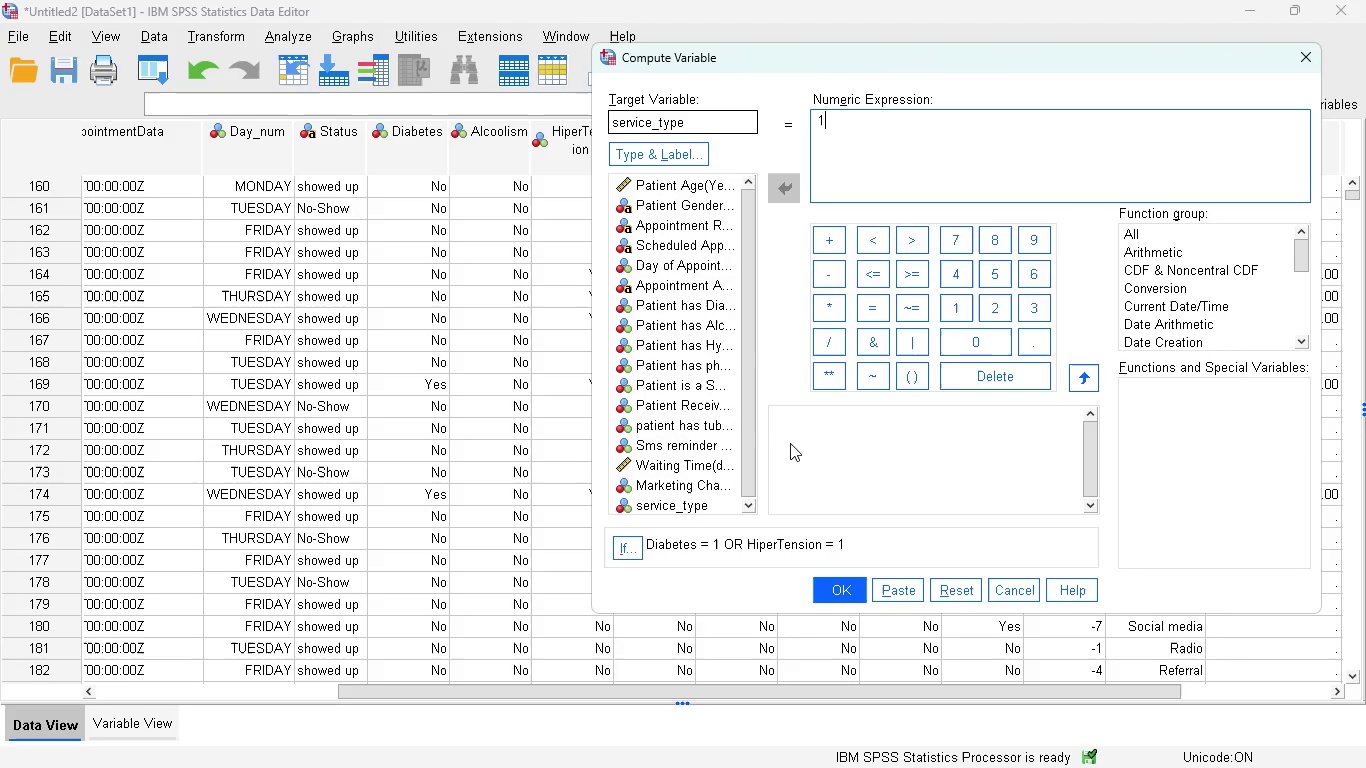 
left_click([627, 545])
 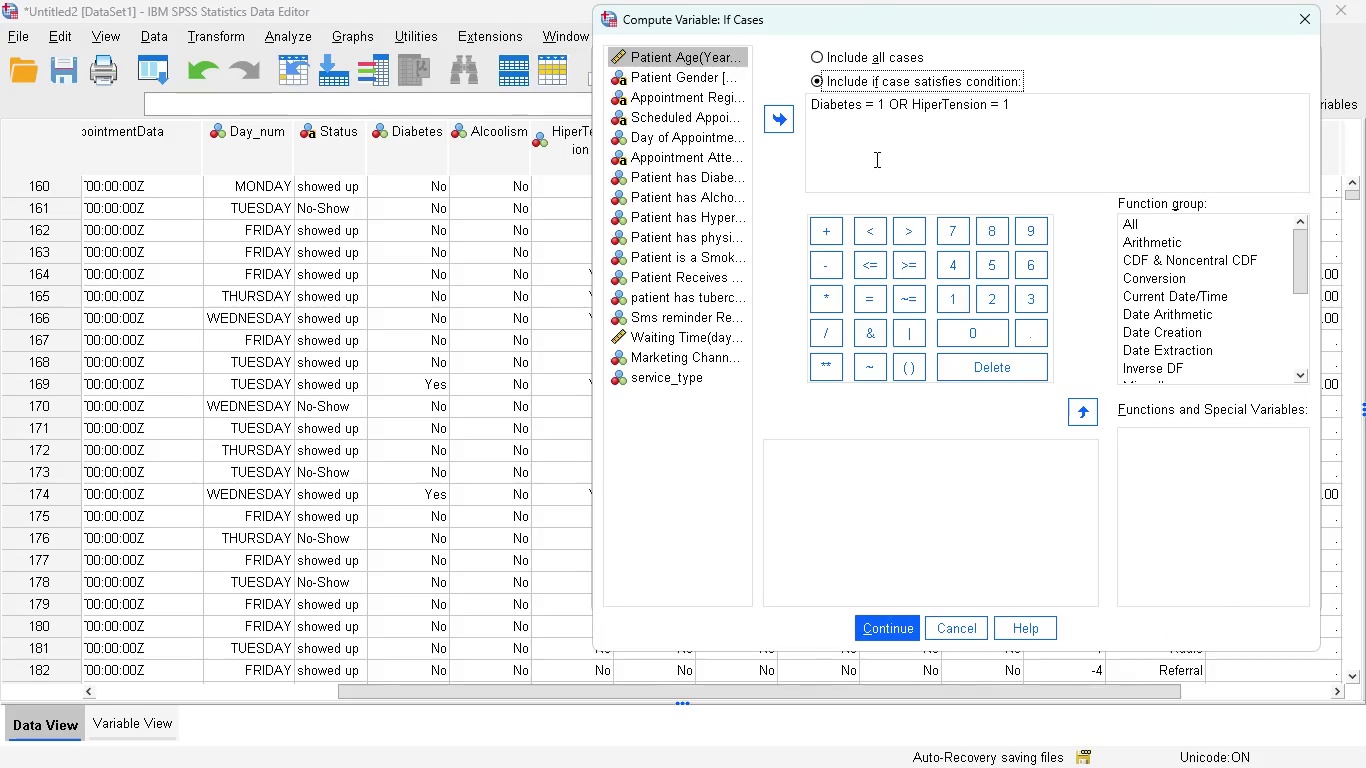 
left_click([884, 106])
 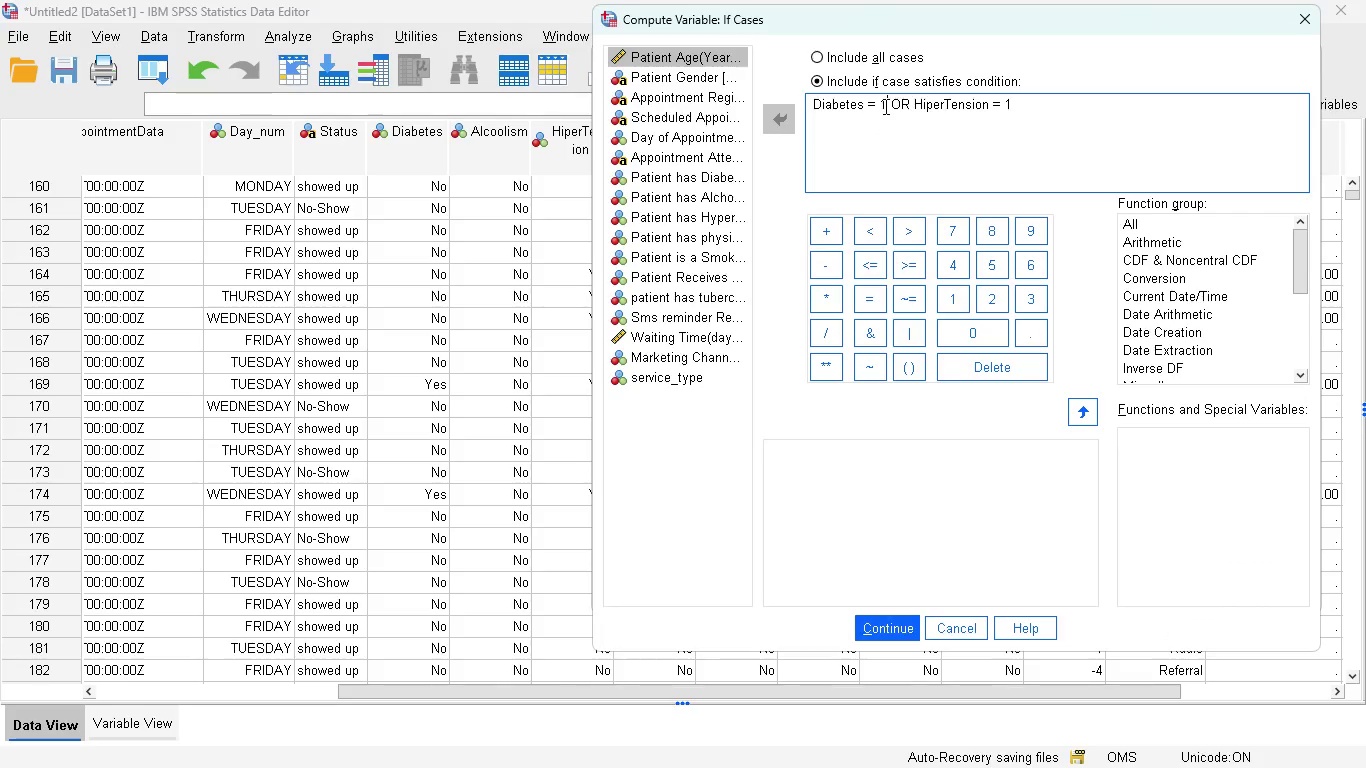 
key(Backspace)
 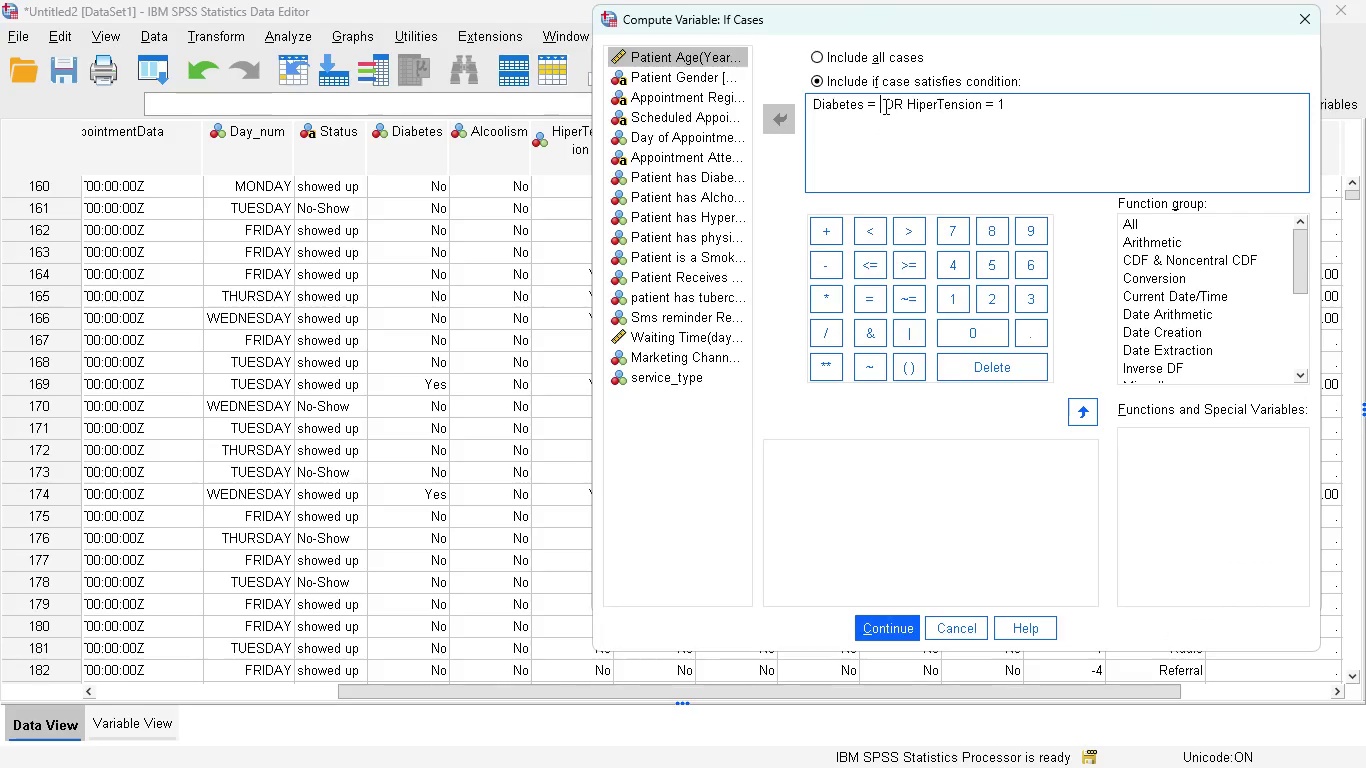 
key(0)
 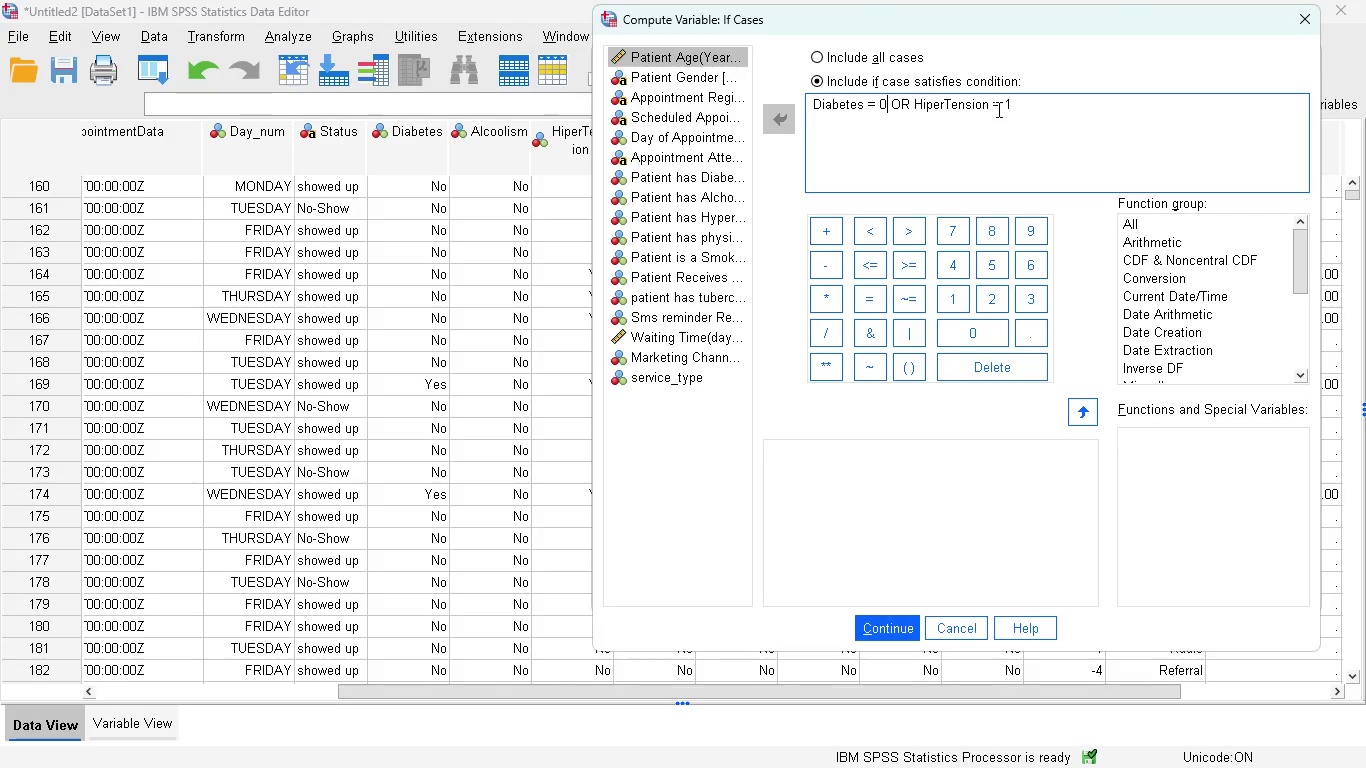 
left_click([1009, 106])
 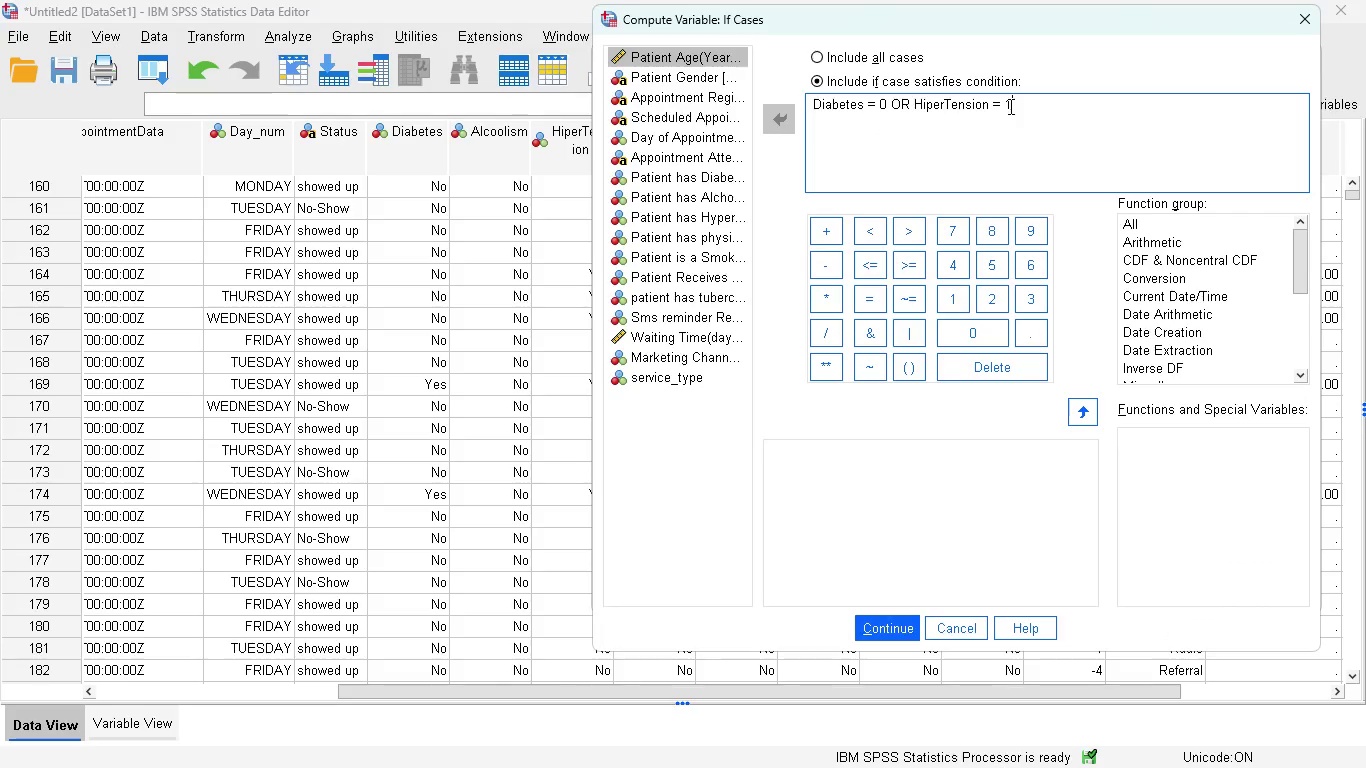 
key(Backspace)
 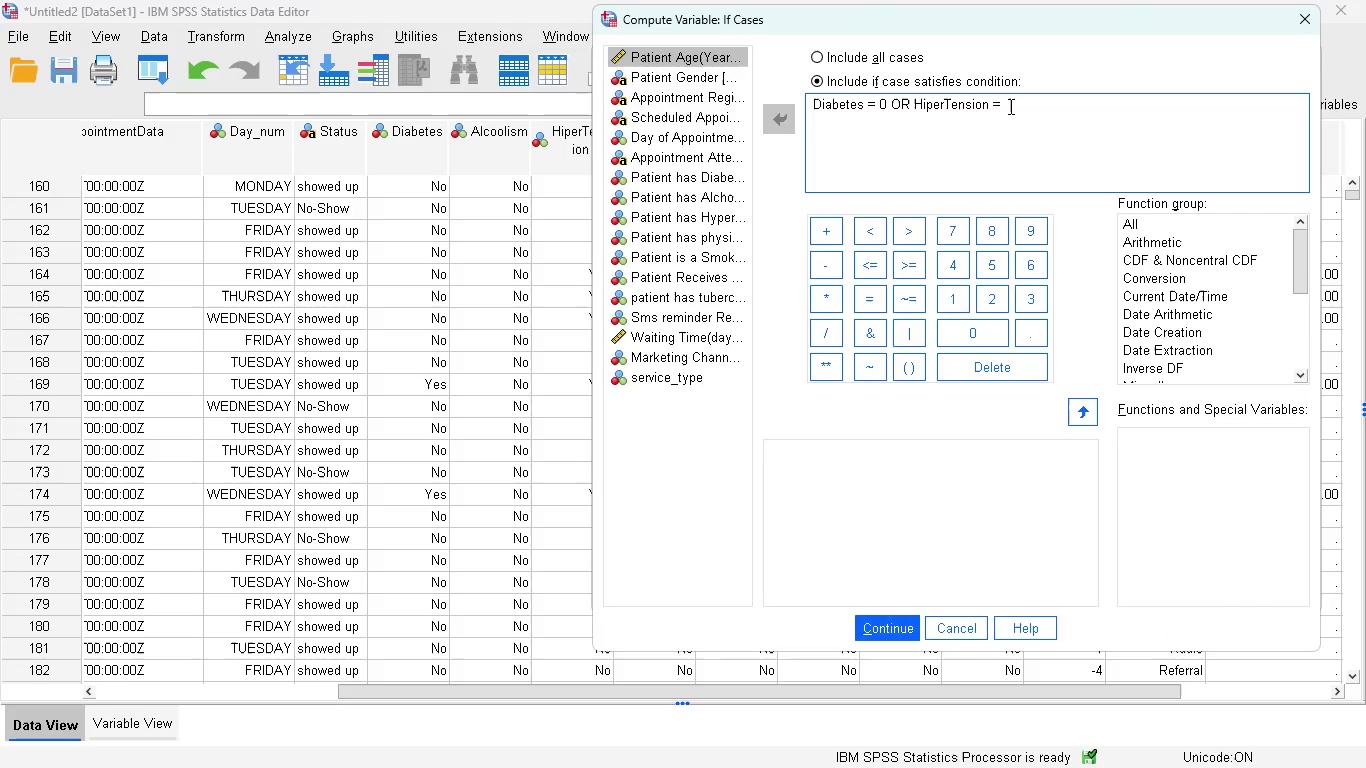 
key(0)
 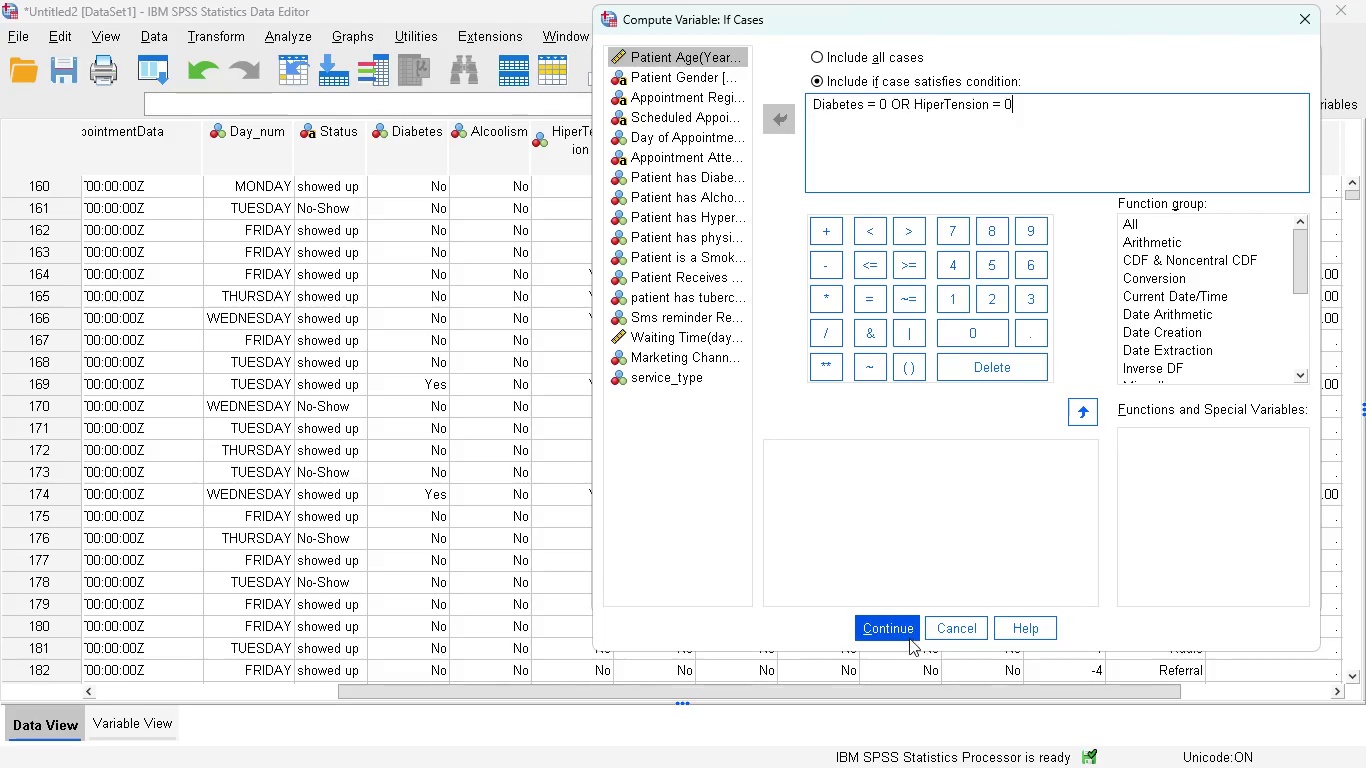 
left_click([888, 623])
 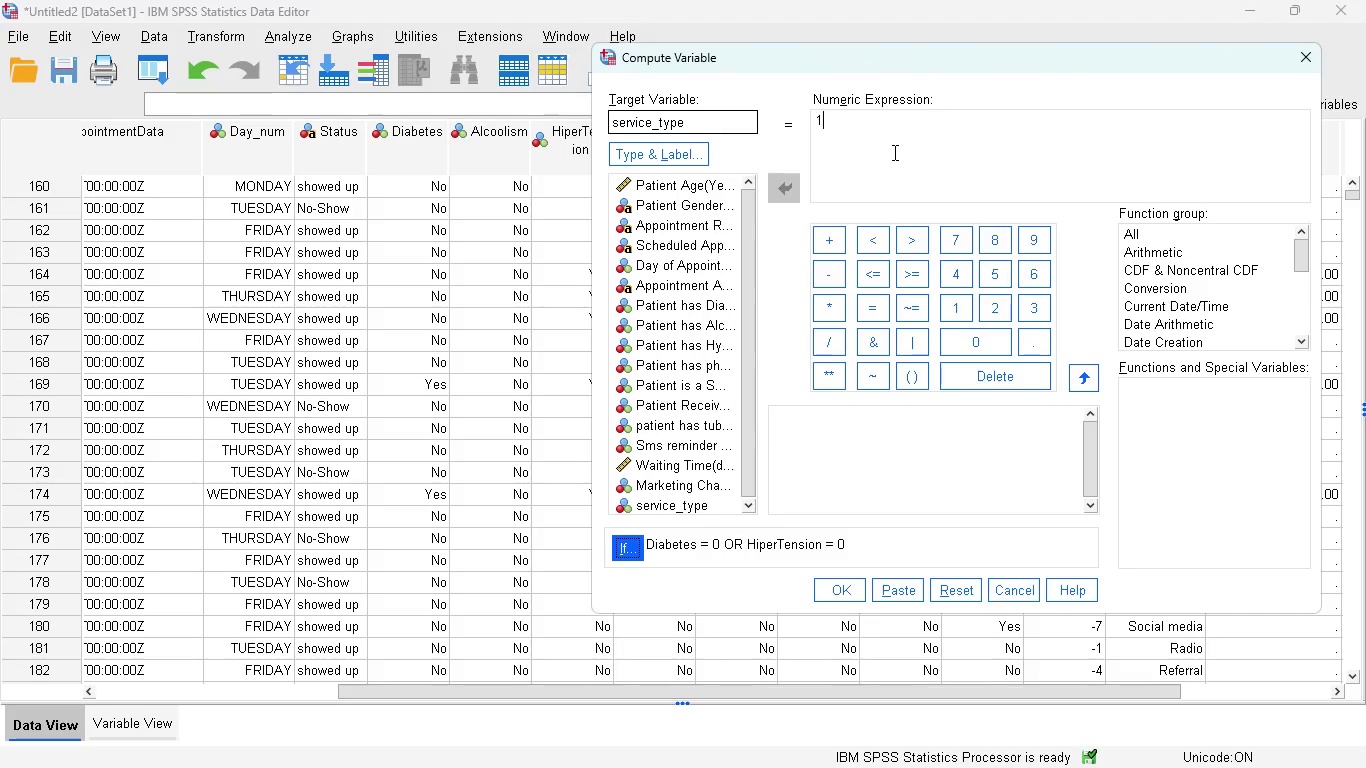 
left_click([873, 128])
 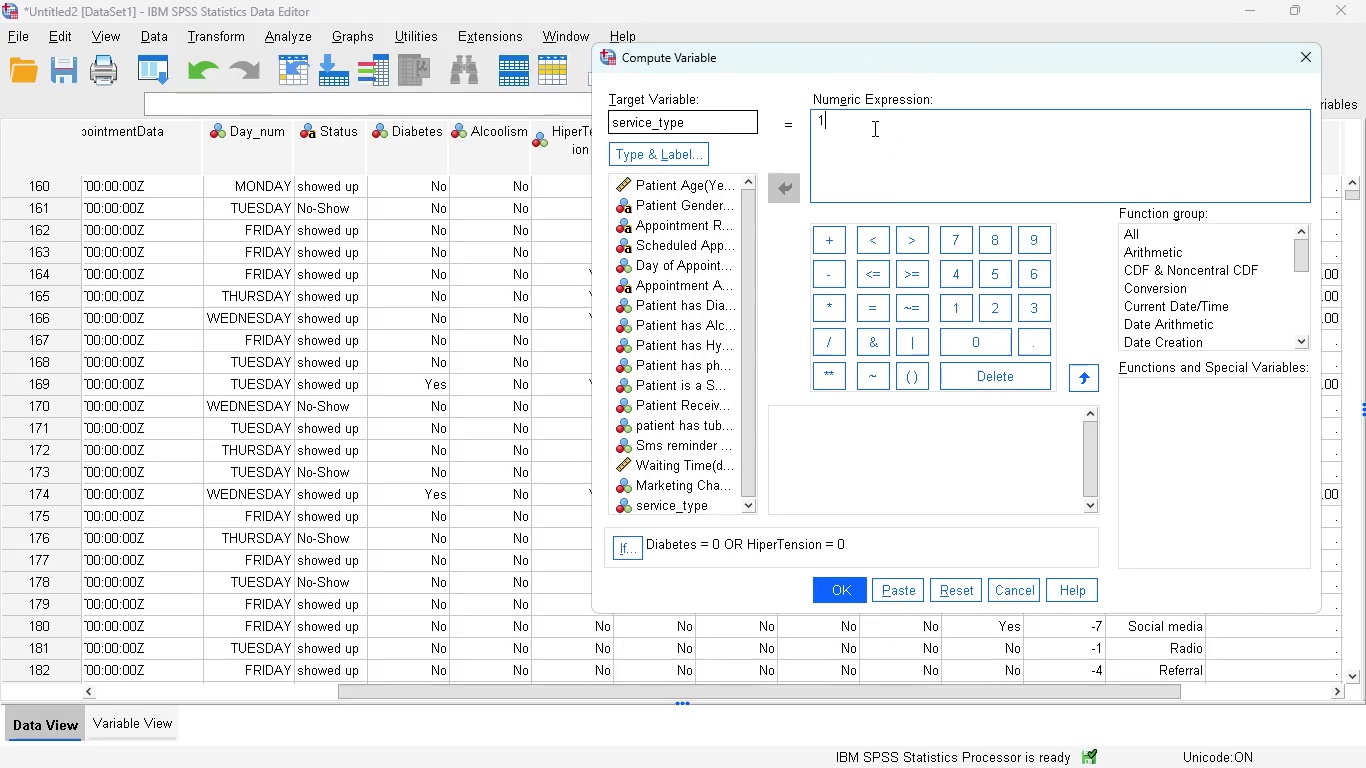 
key(Backspace)
 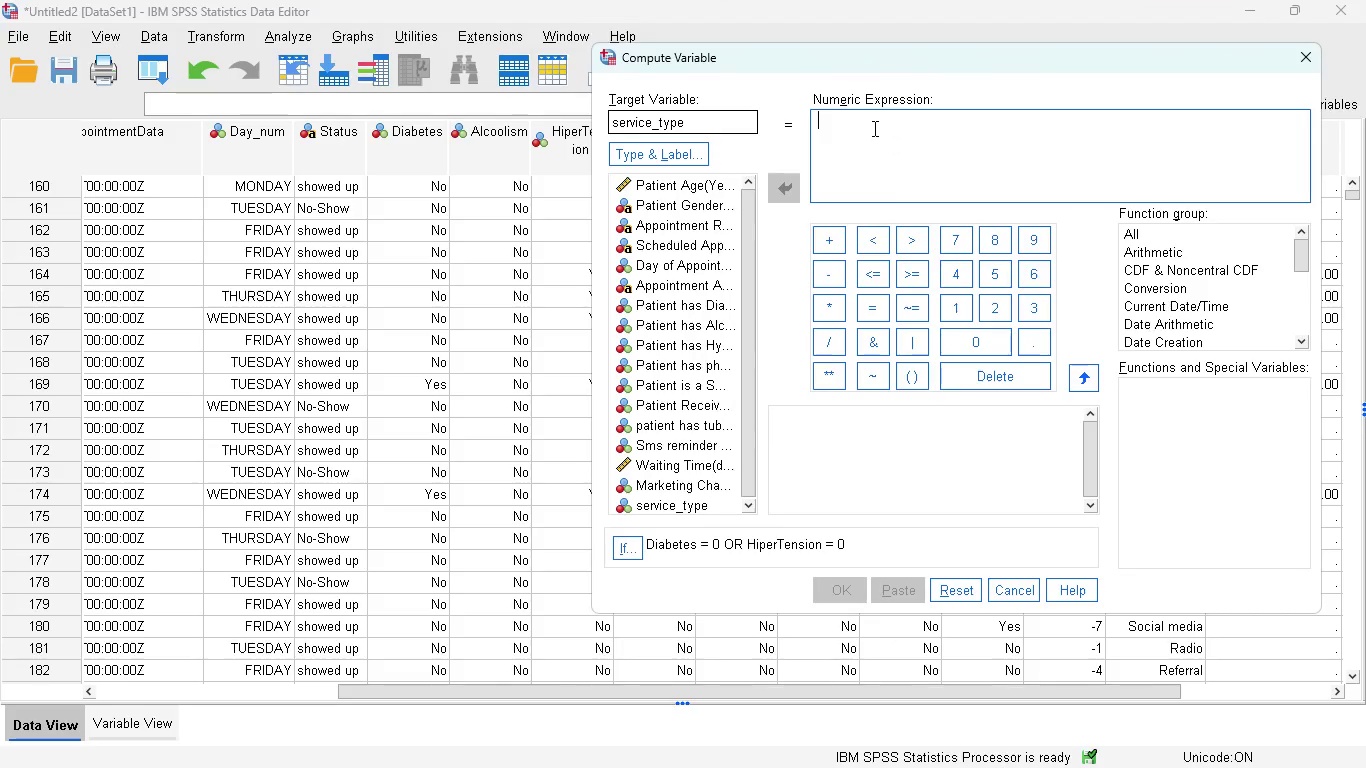 
key(2)
 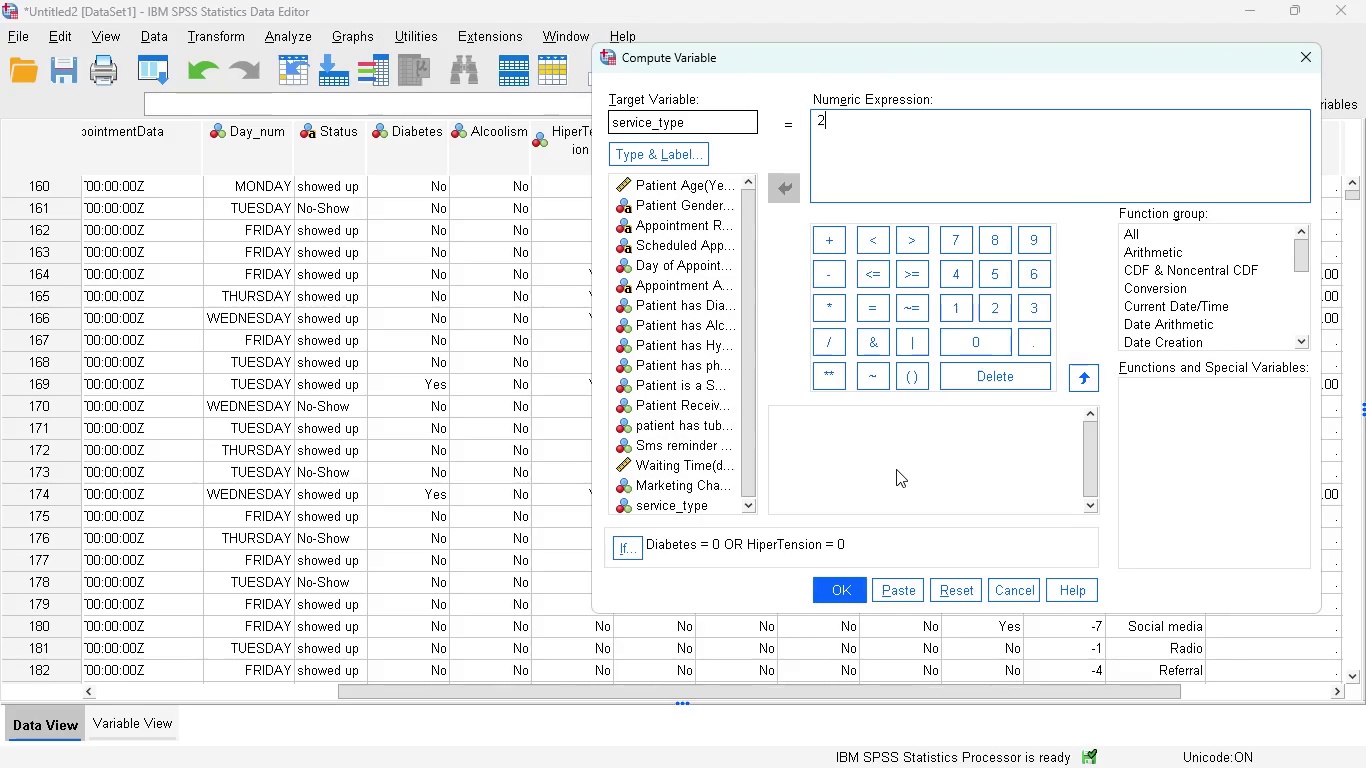 
wait(14.58)
 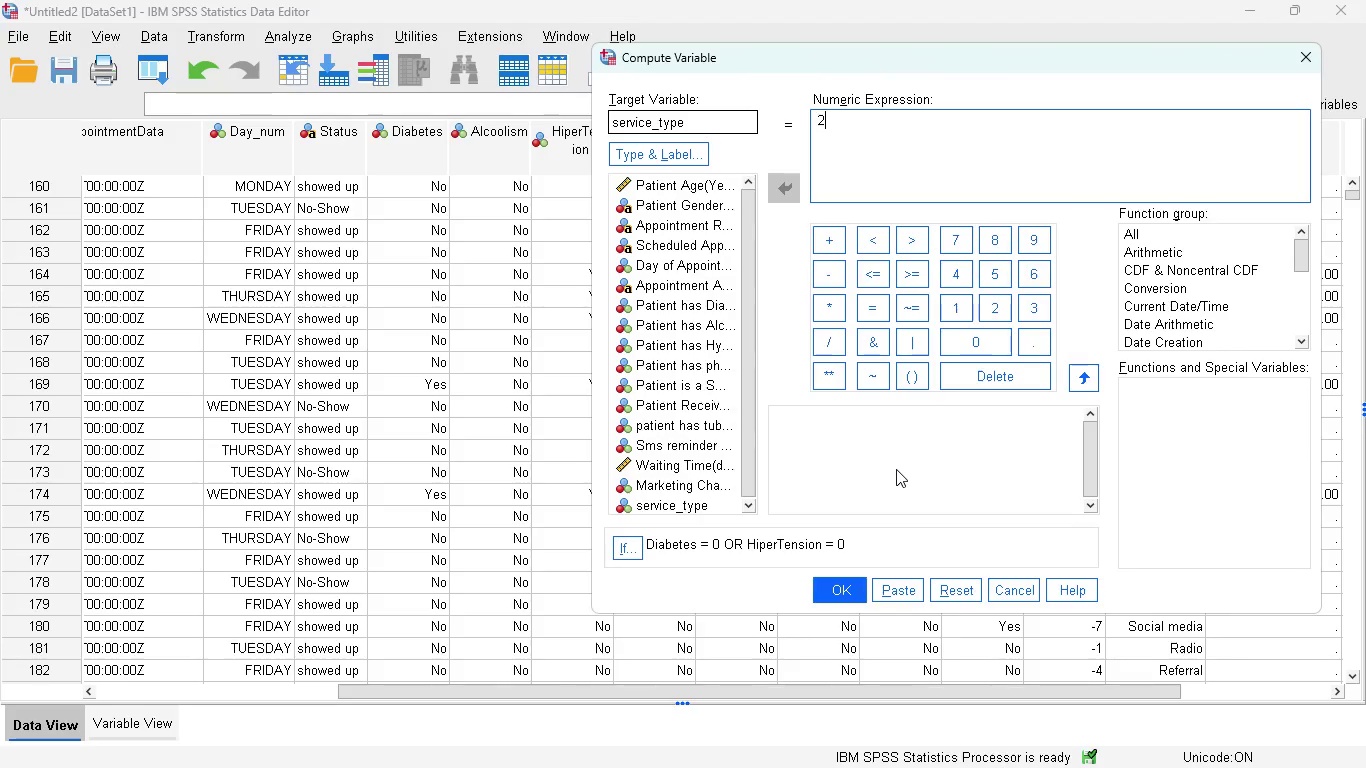 
left_click([897, 593])
 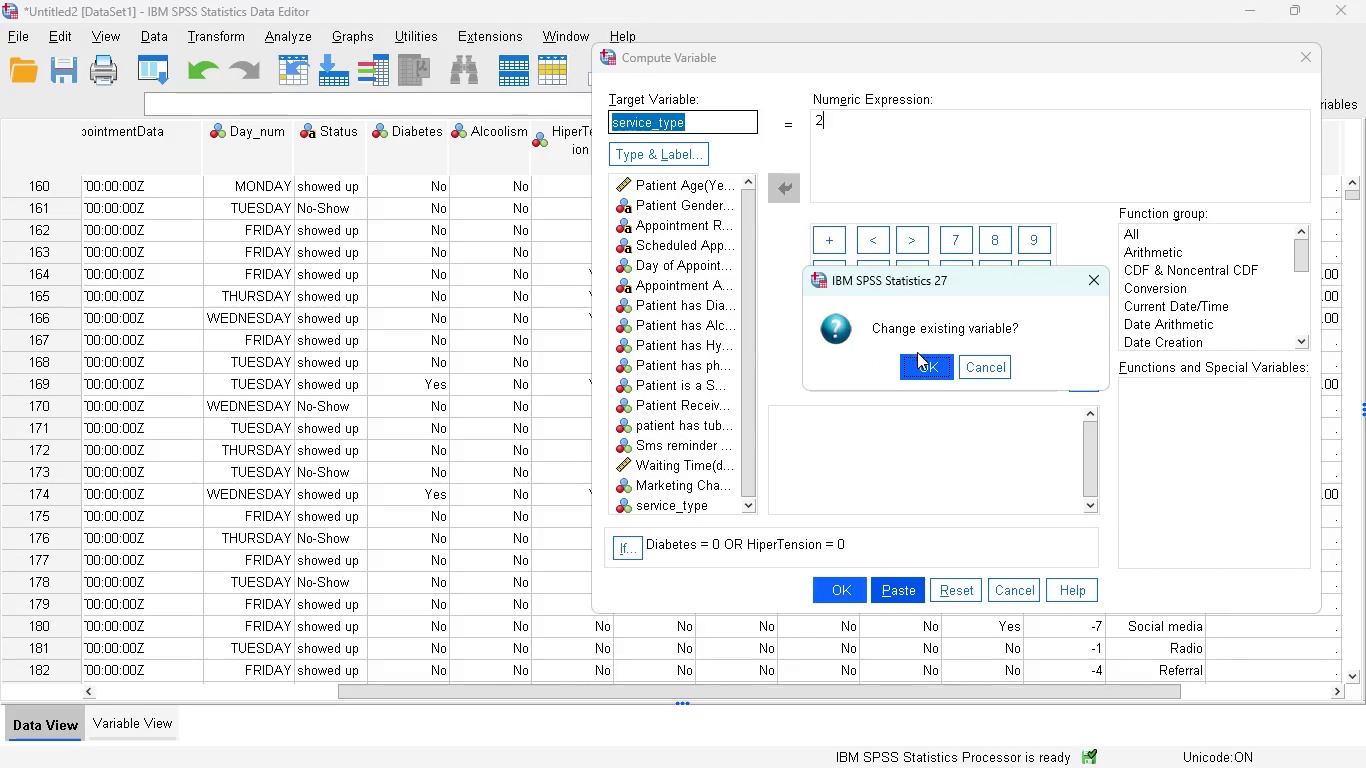 
left_click([922, 355])
 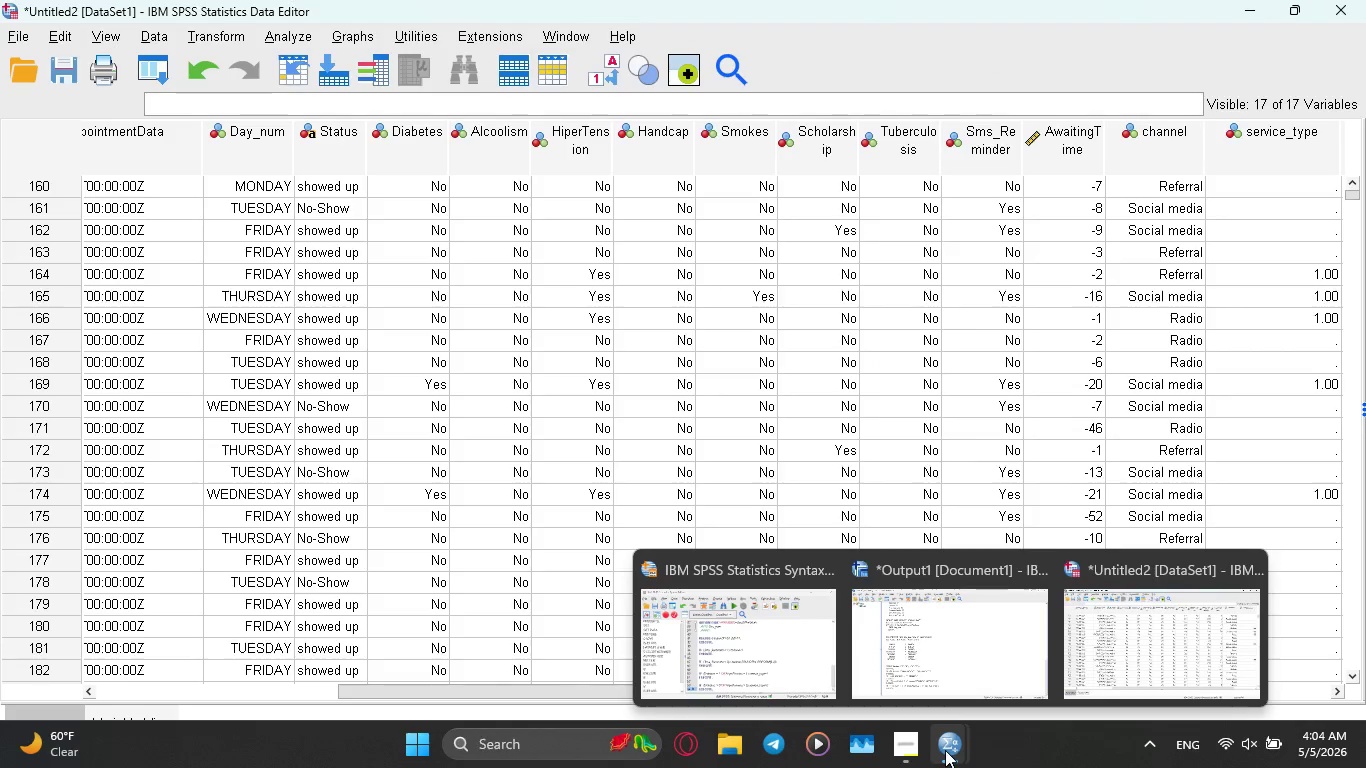 
left_click([755, 630])
 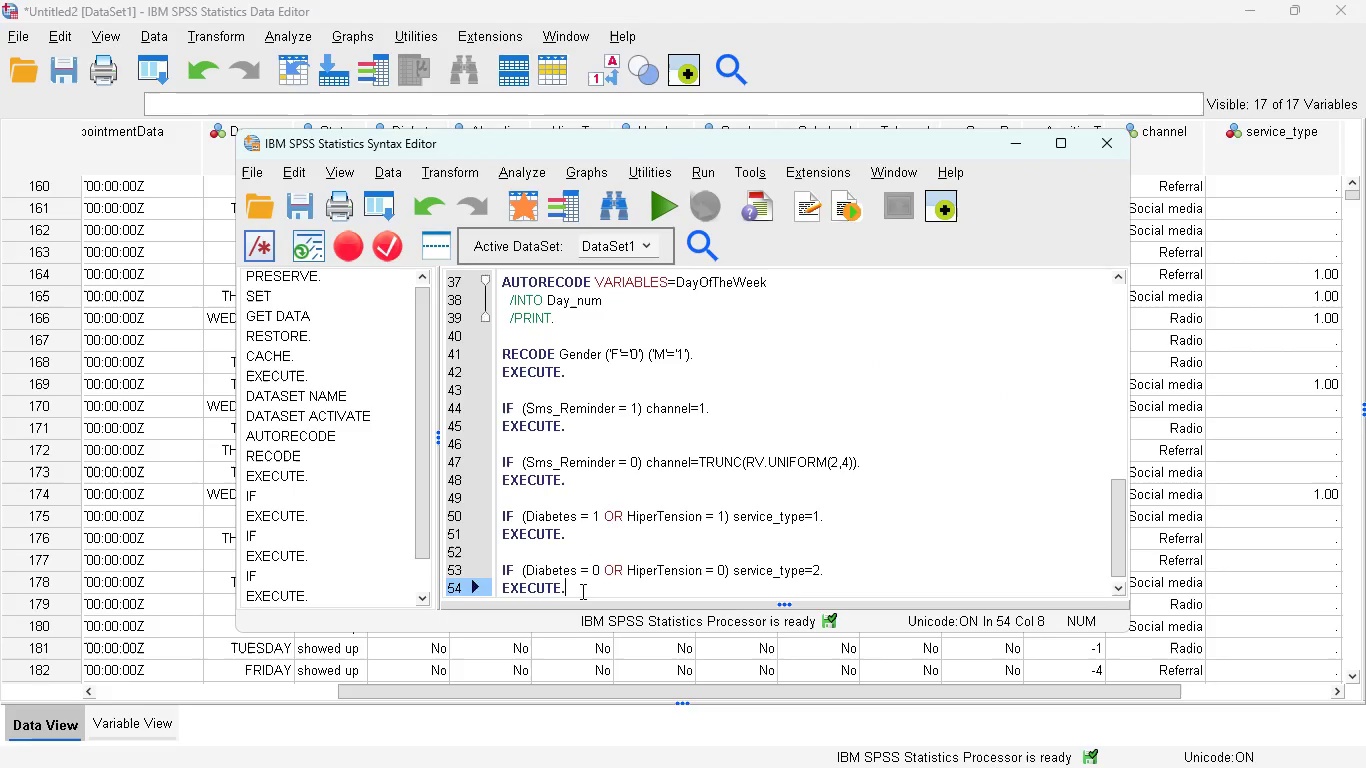 
left_click_drag(start_coordinate=[585, 590], to_coordinate=[495, 572])
 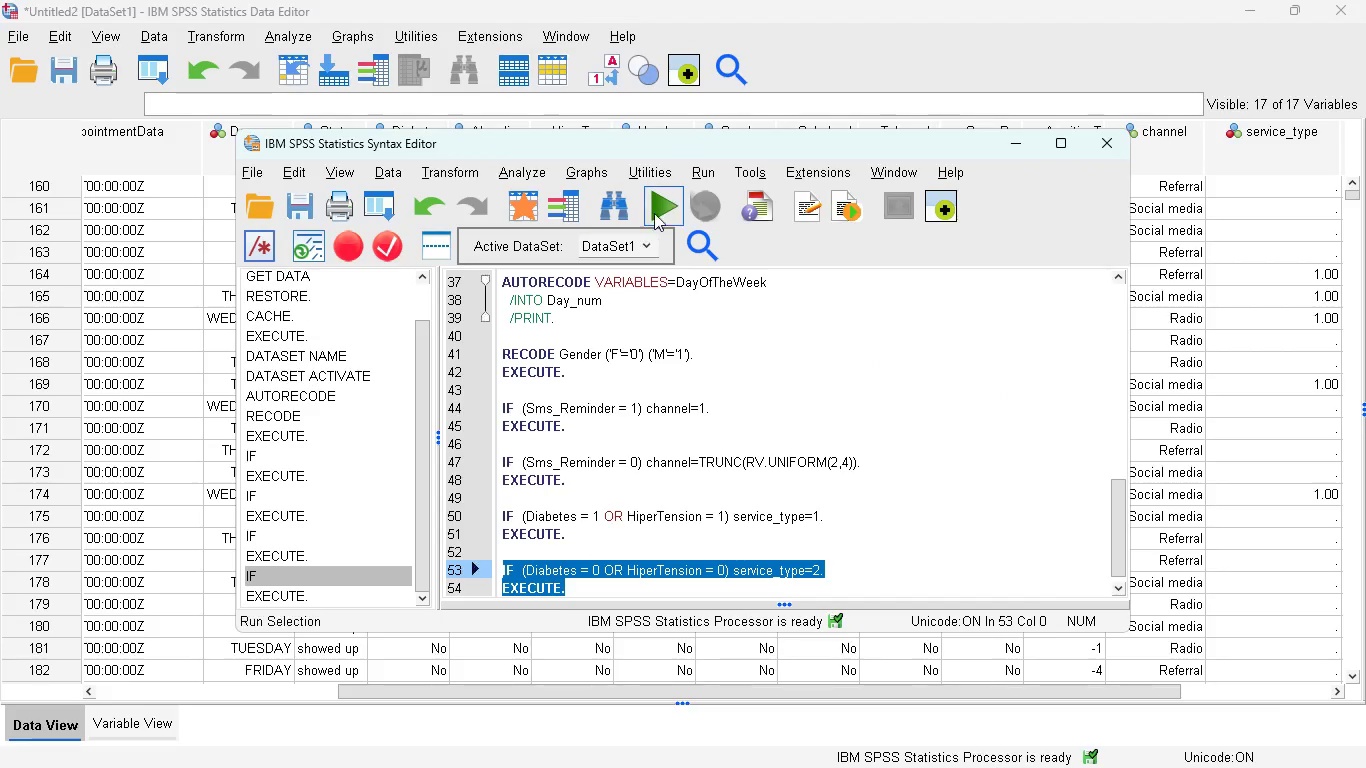 
left_click([656, 208])
 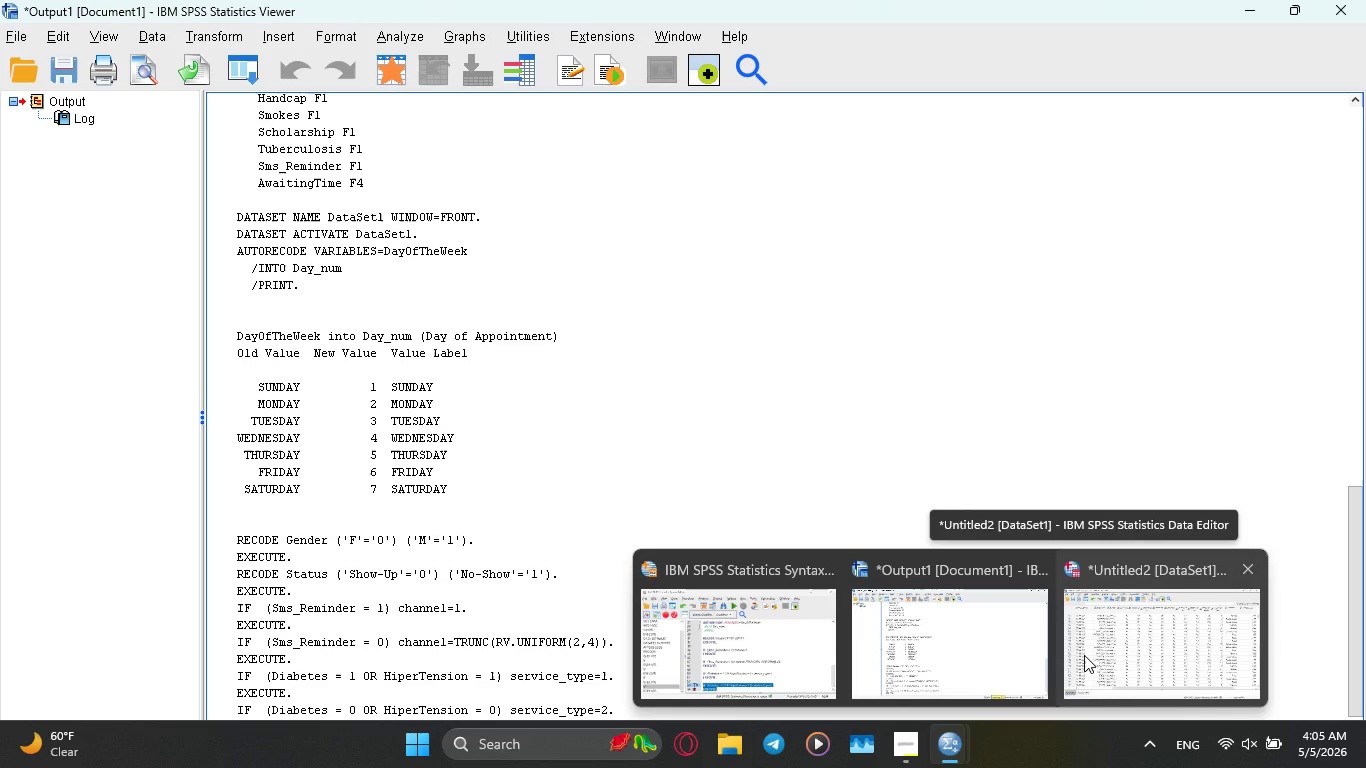 
wait(6.31)
 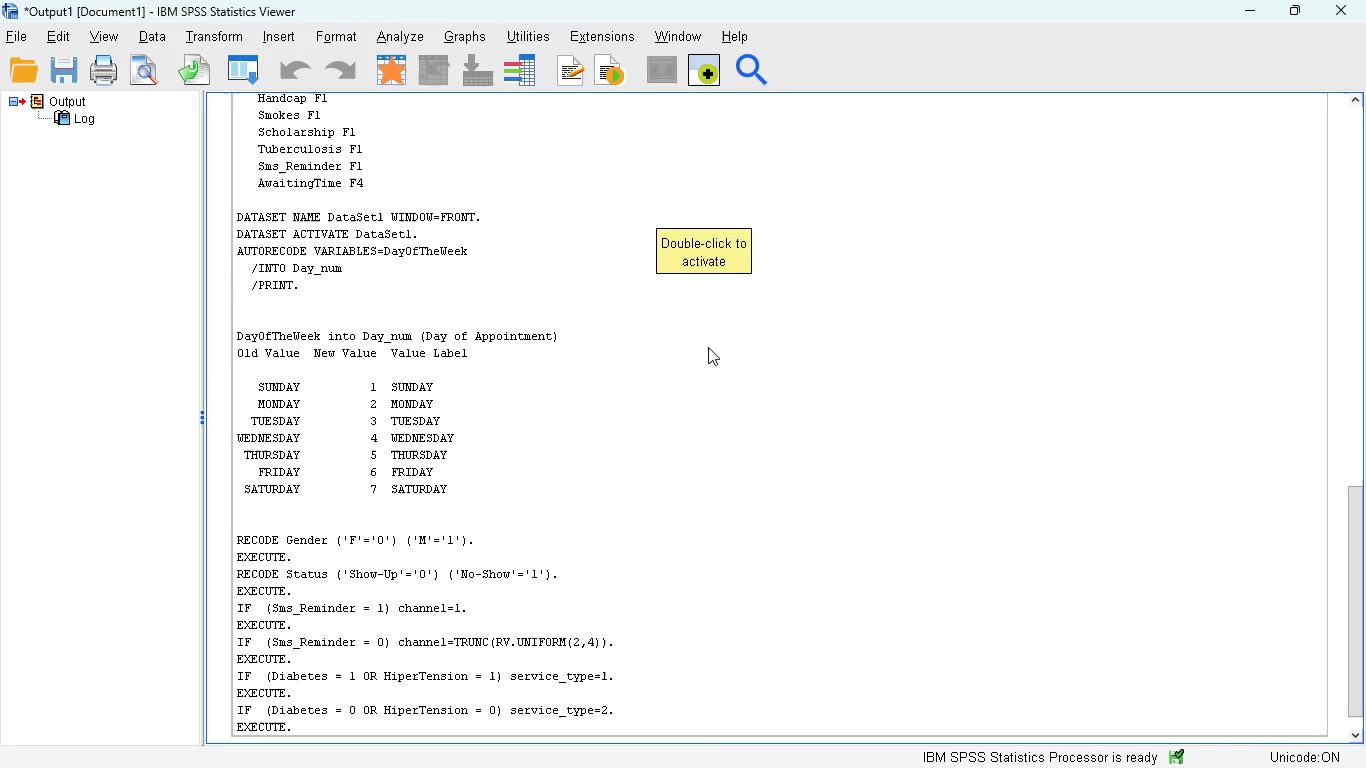 
left_click([1086, 649])
 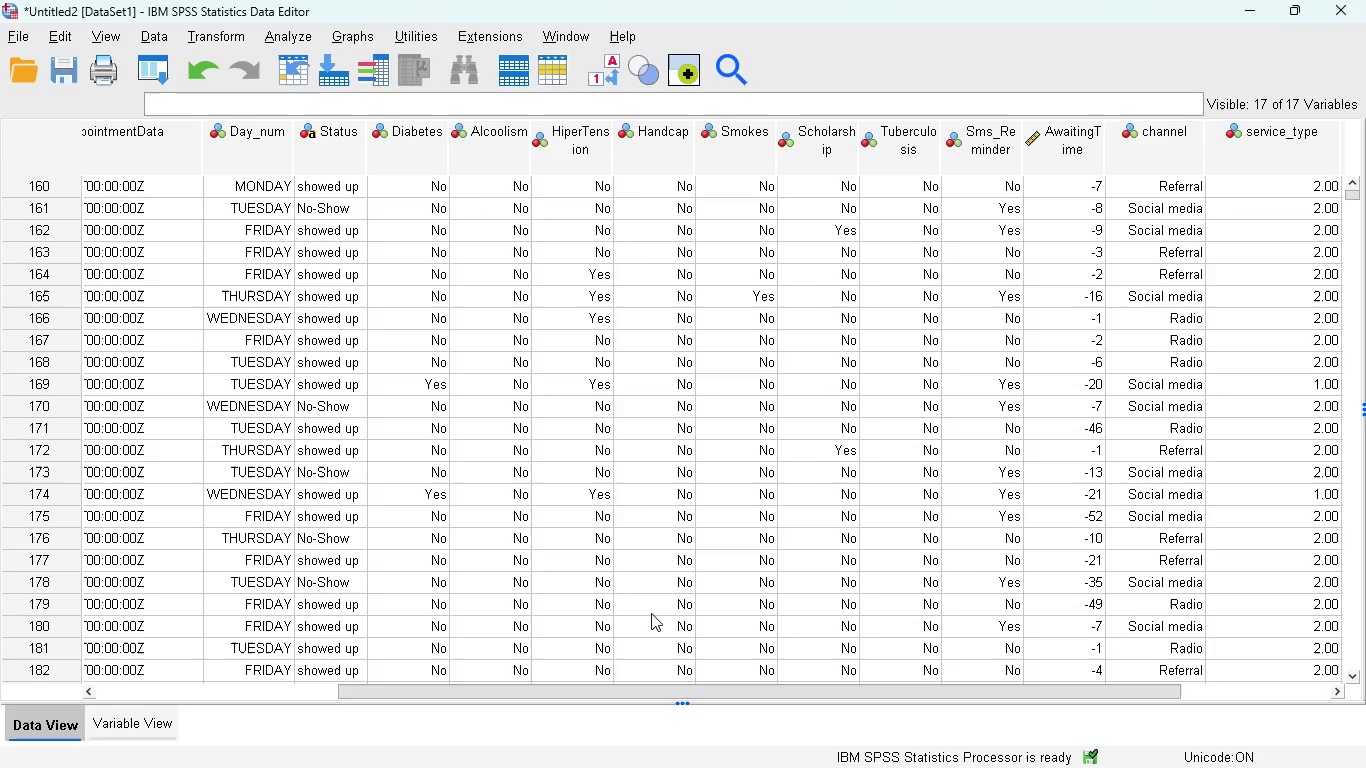 
wait(10.05)
 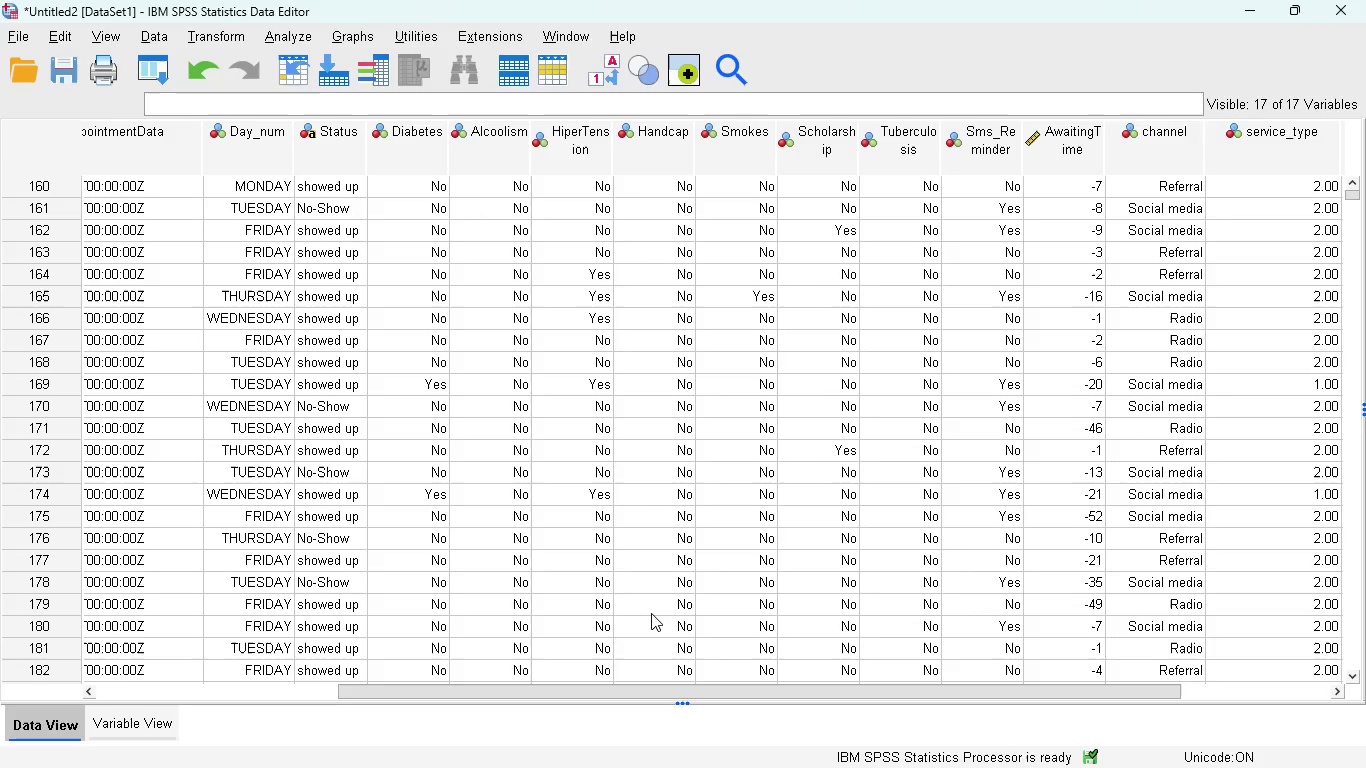 
left_click([151, 718])
 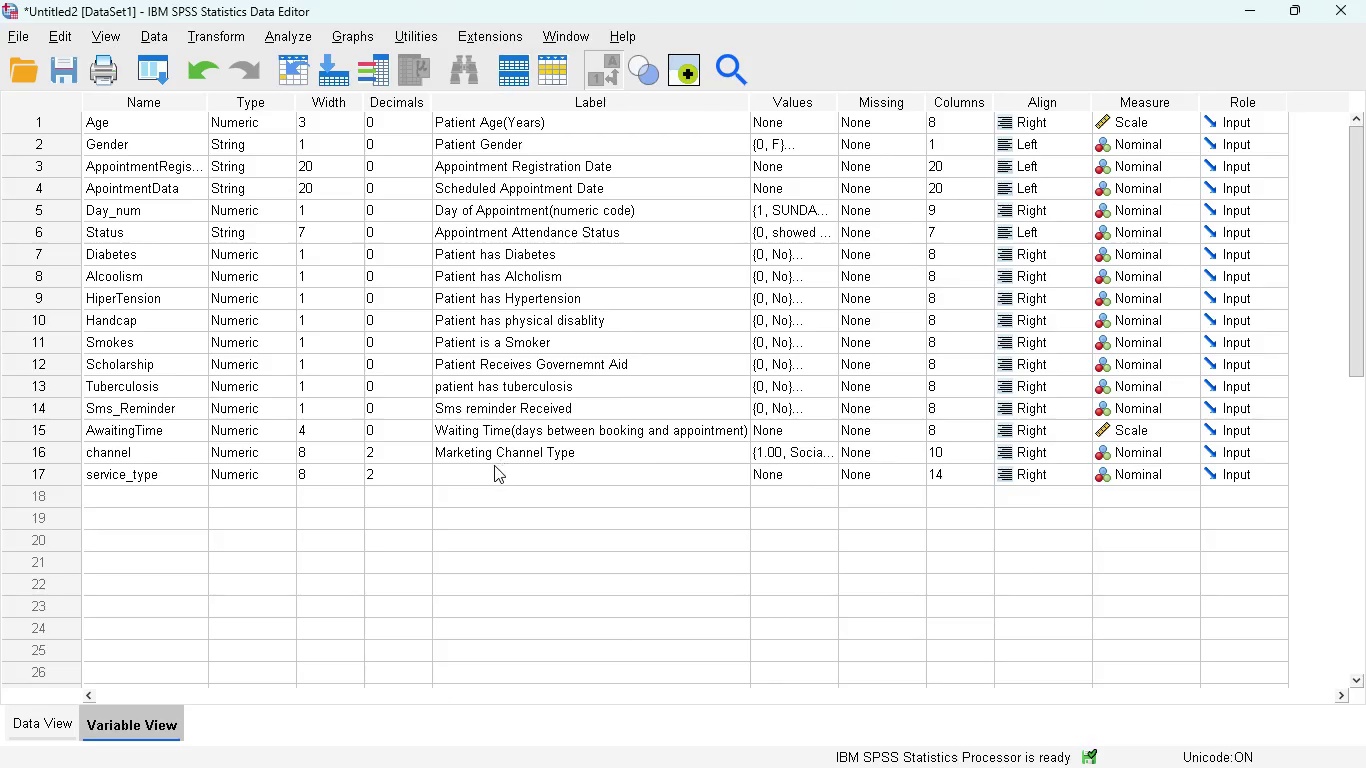 
left_click([471, 466])
 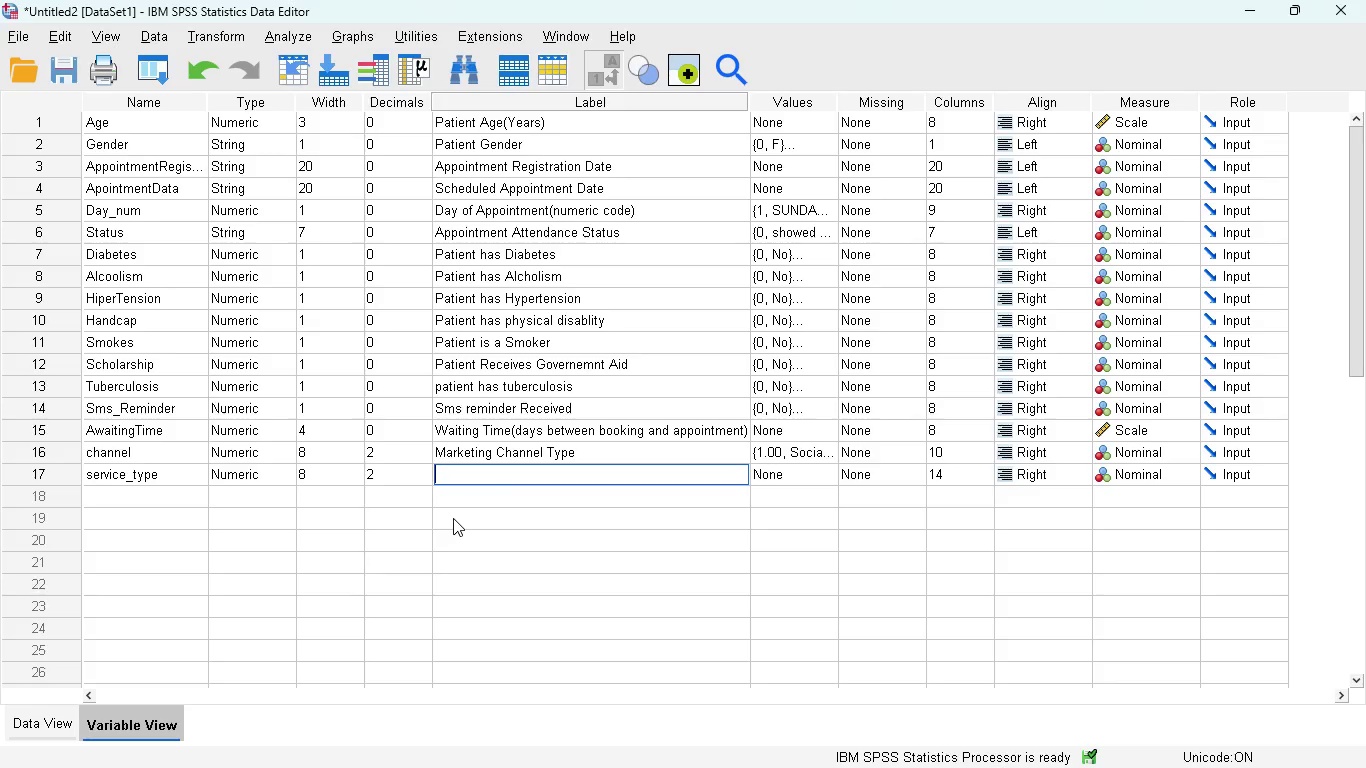 
wait(14.3)
 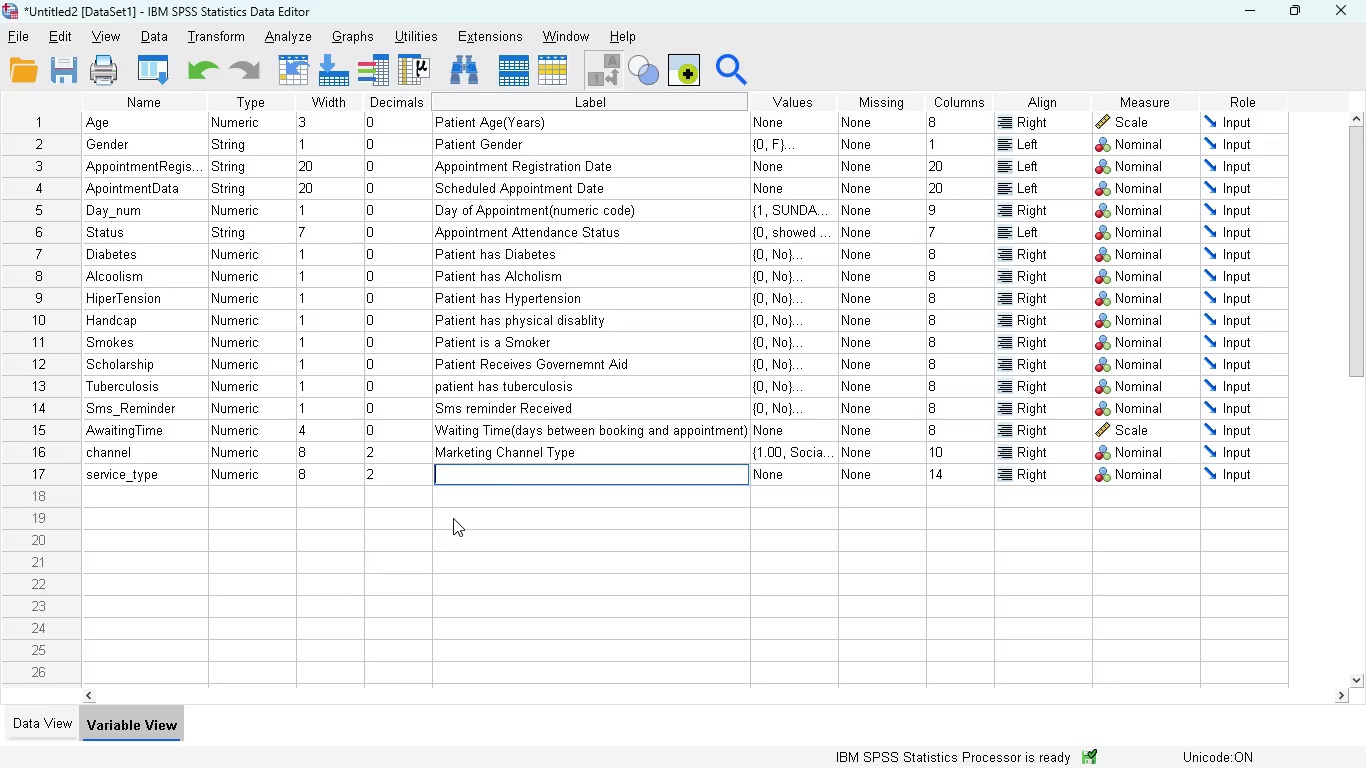 
type(ty)
key(Backspace)
key(Backspace)
type(Typeof )
key(Backspace)
key(Backspace)
key(Backspace)
type( of medical service)
 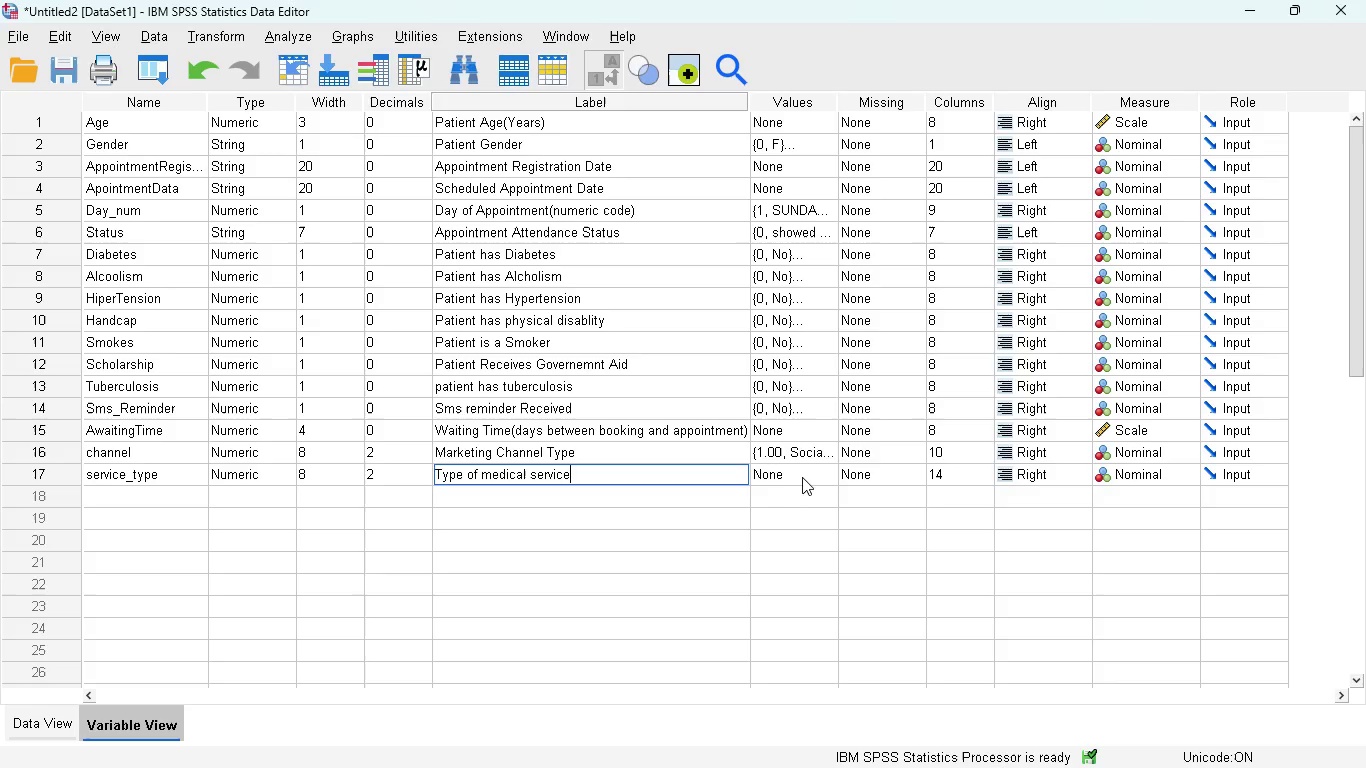 
left_click([818, 472])
 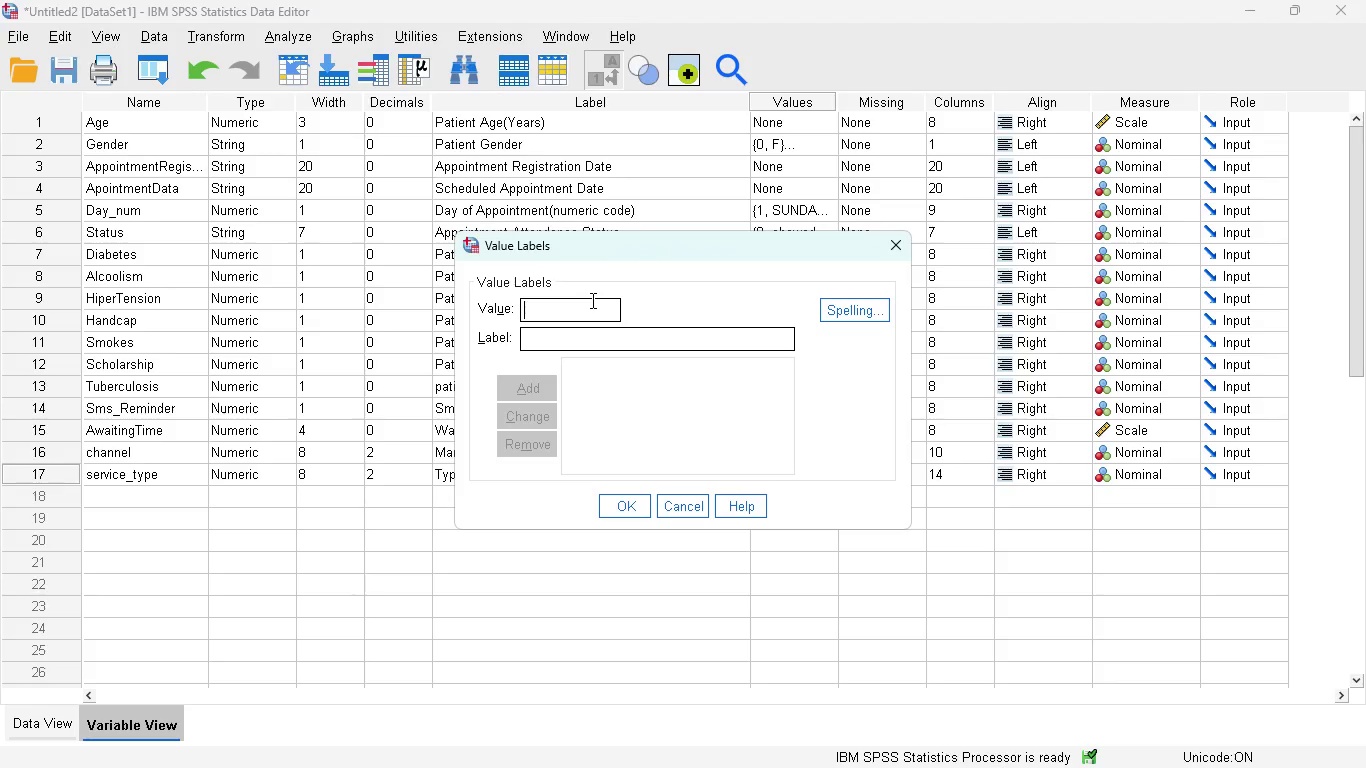 
key(1)
 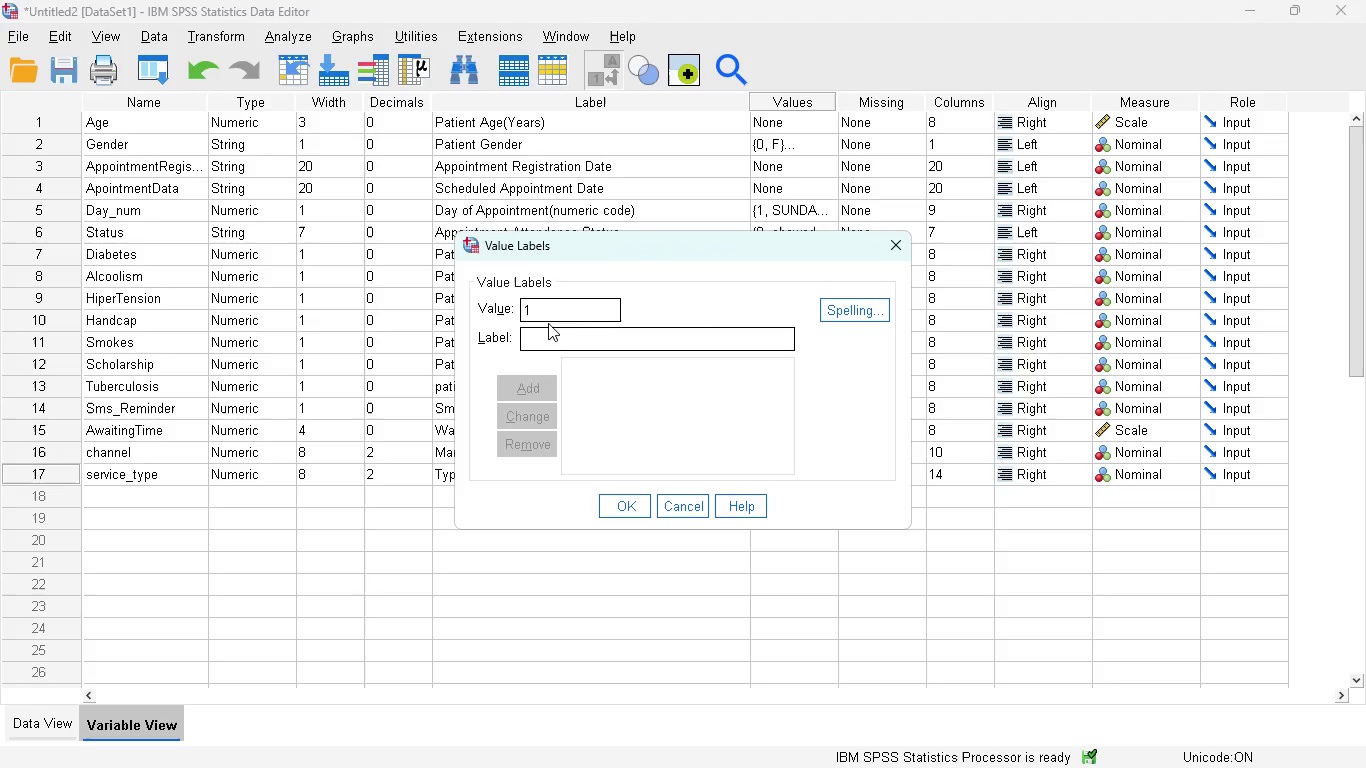 
left_click([543, 332])
 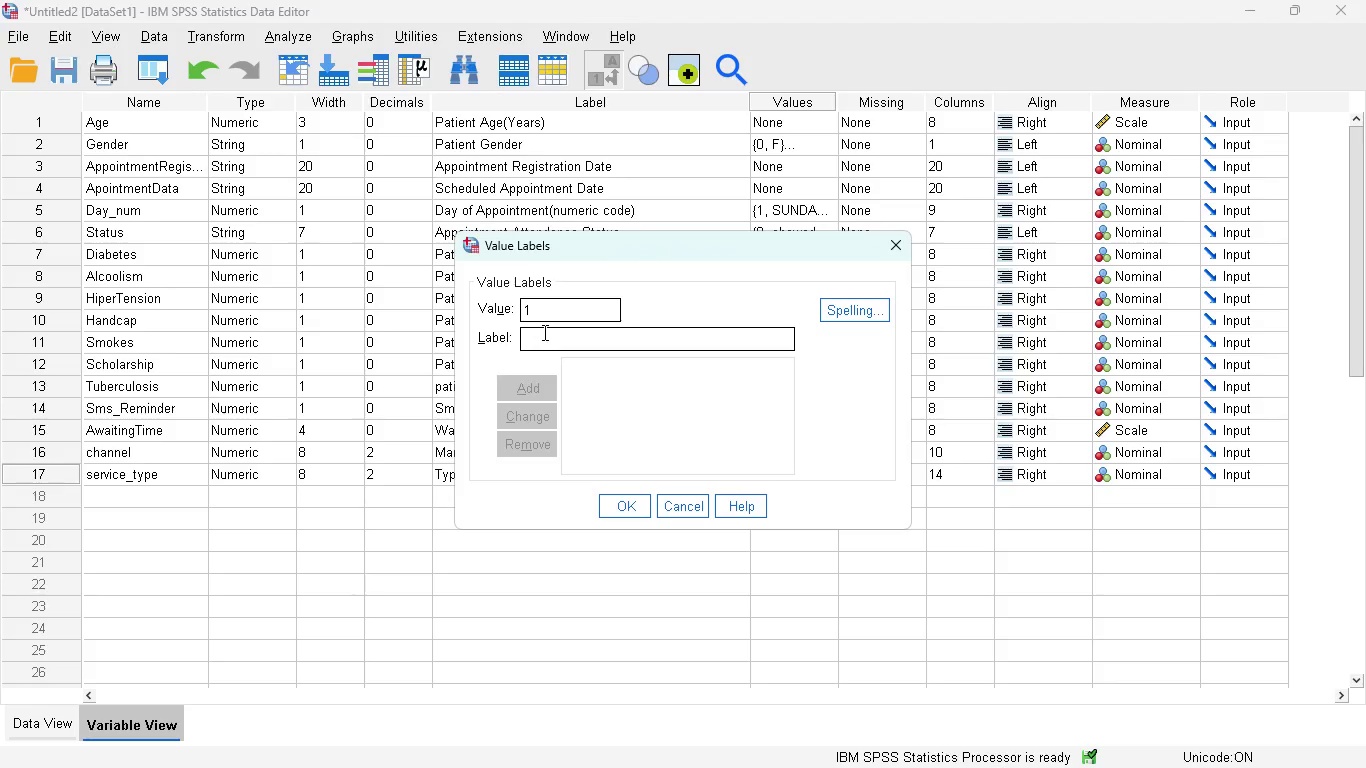 
type(preventative)
 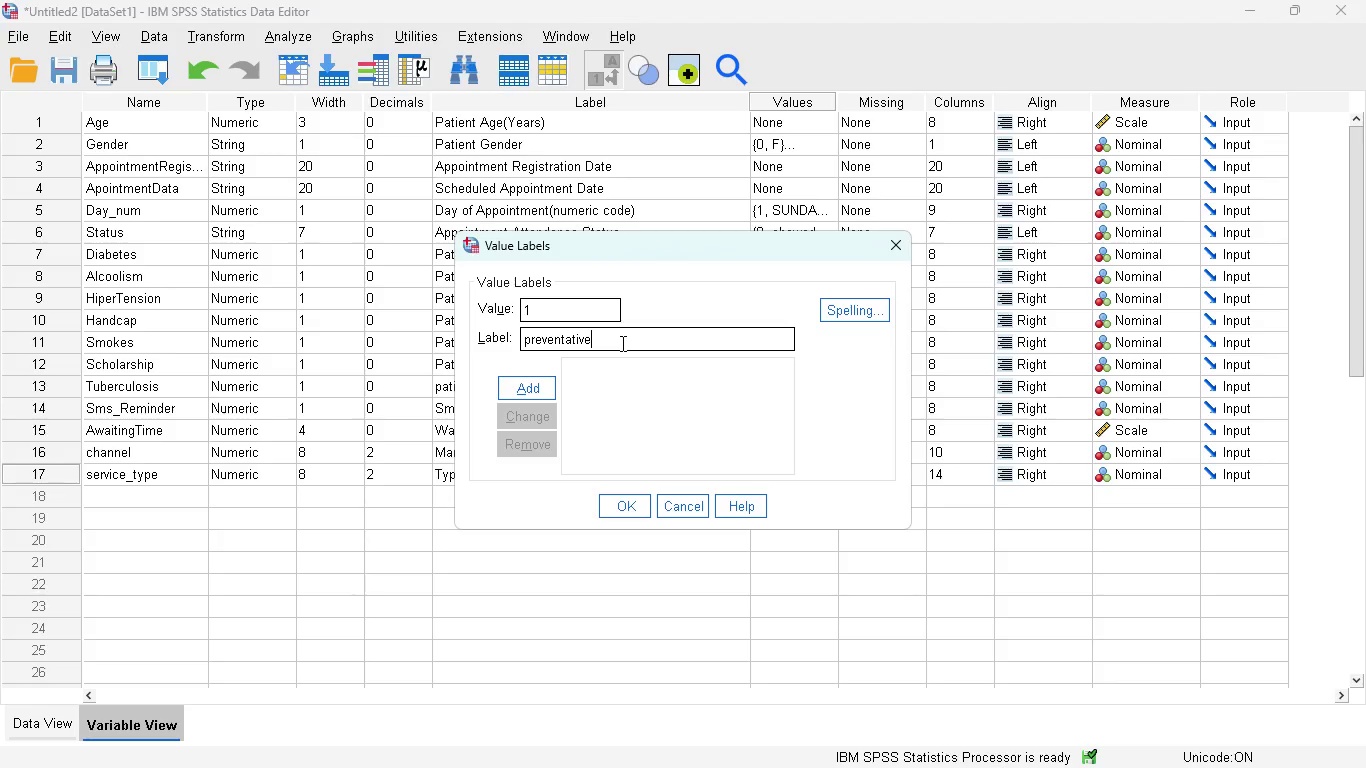 
type( Ca)
key(Backspace)
key(Backspace)
type(care)
 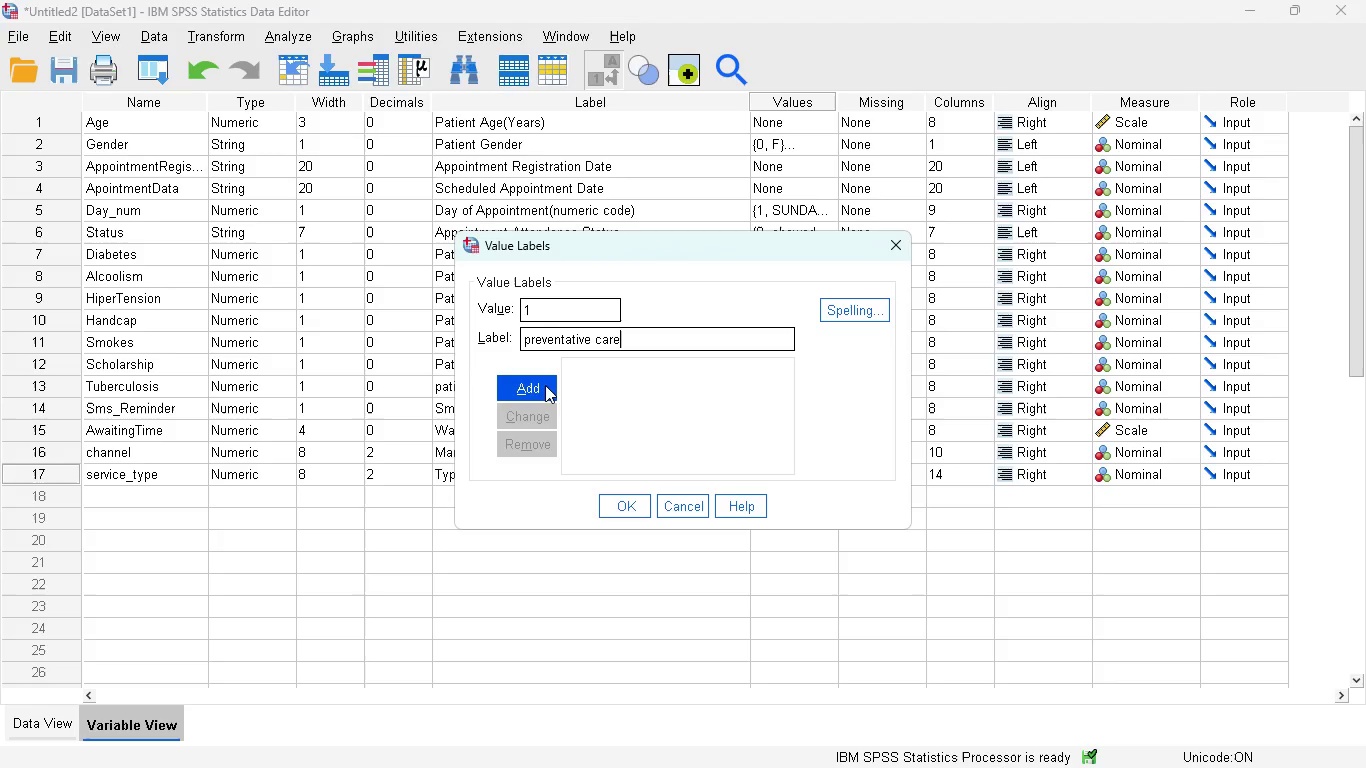 
left_click([537, 384])
 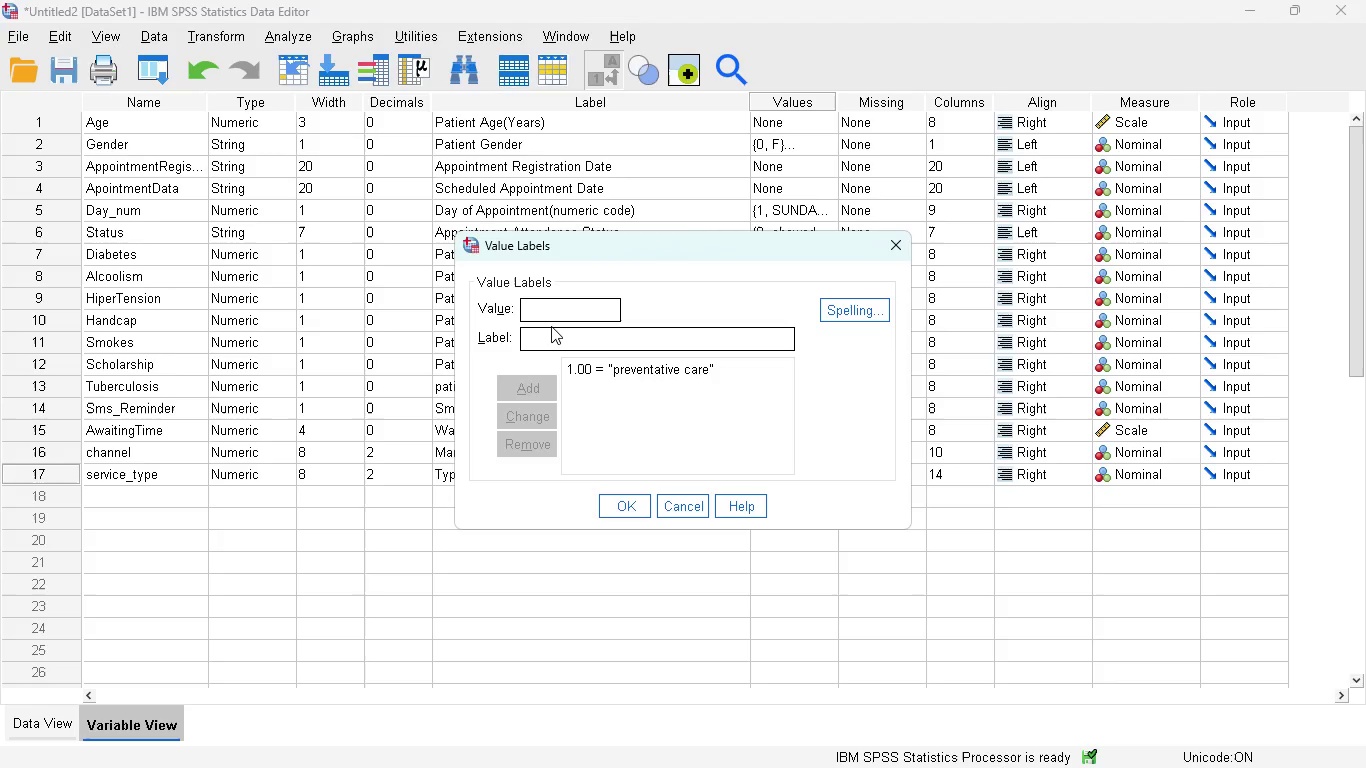 
key(2)
 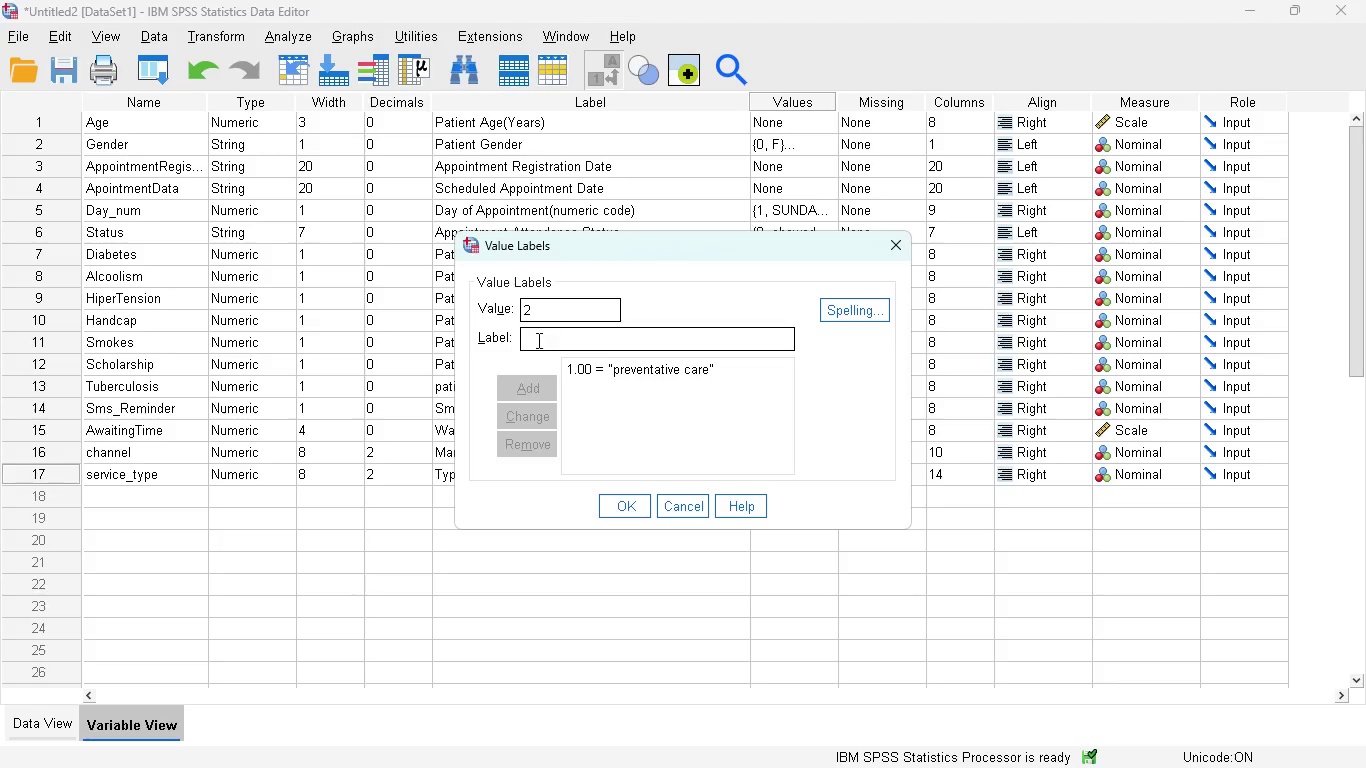 
left_click([537, 340])
 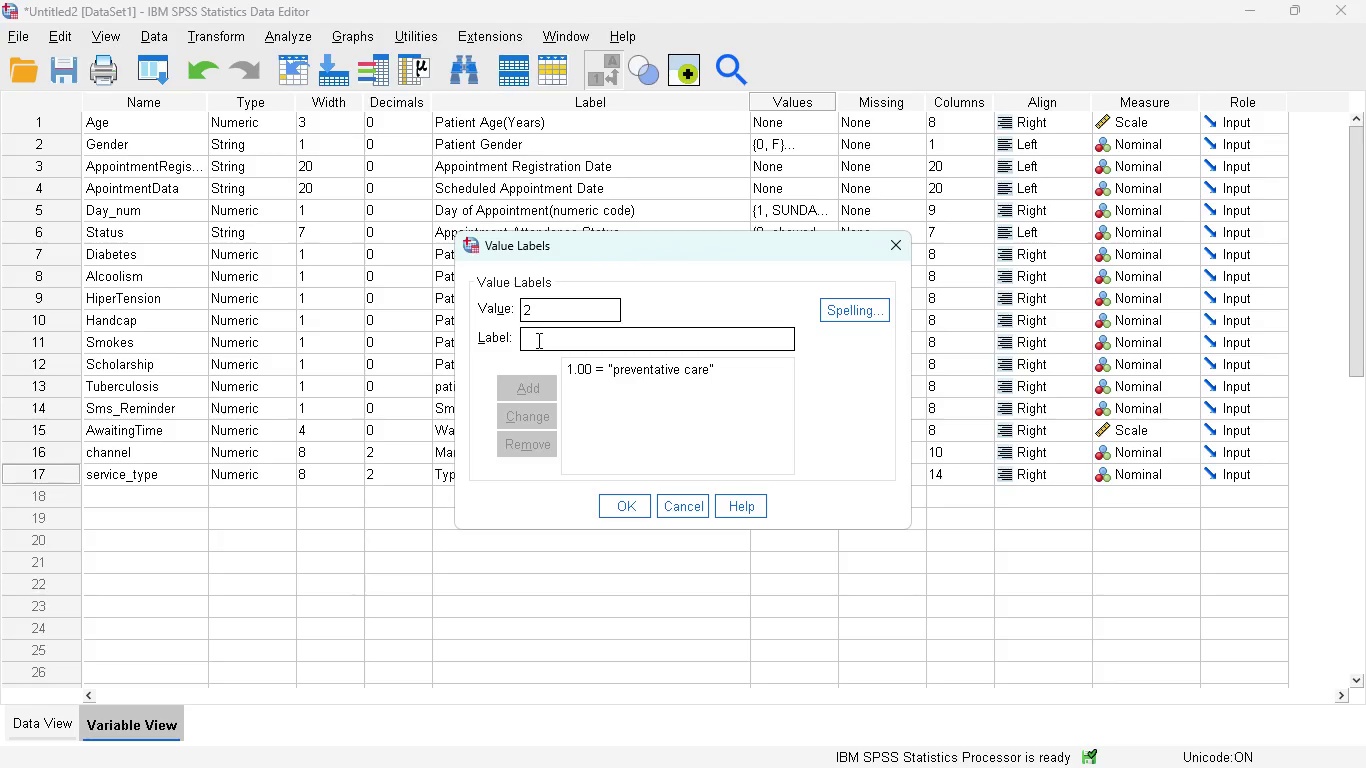 
type(Acuteacute)
 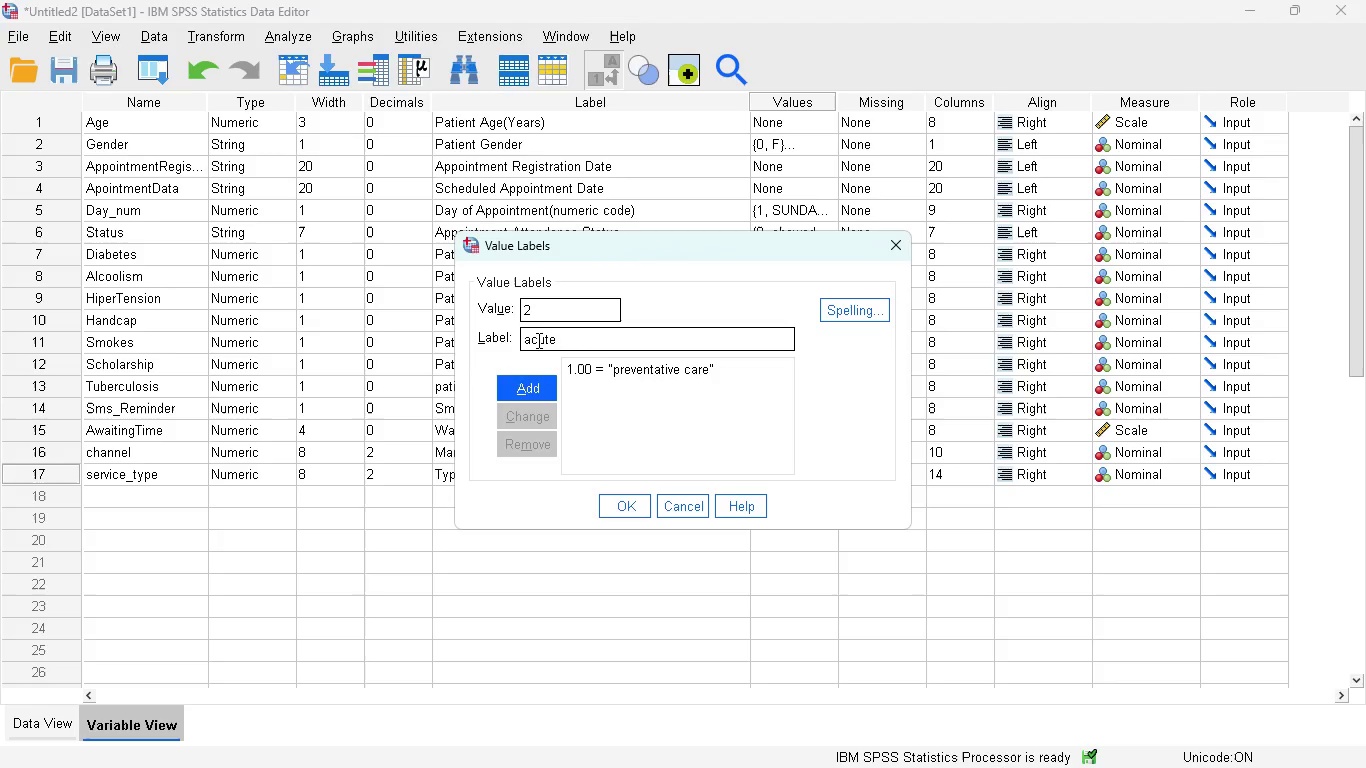 
hold_key(key=Backspace, duration=0.78)
 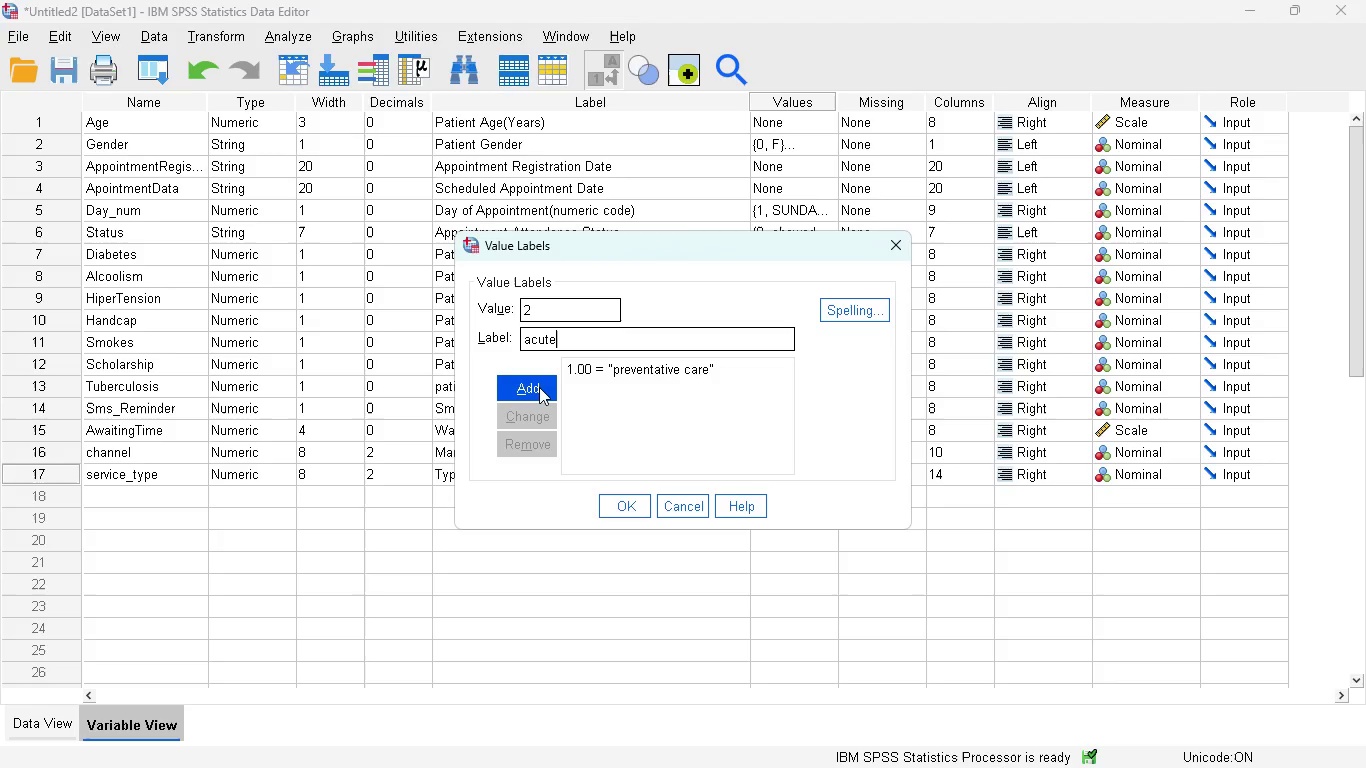 
type(/ urgetn)
key(Backspace)
key(Backspace)
type(nt care)
 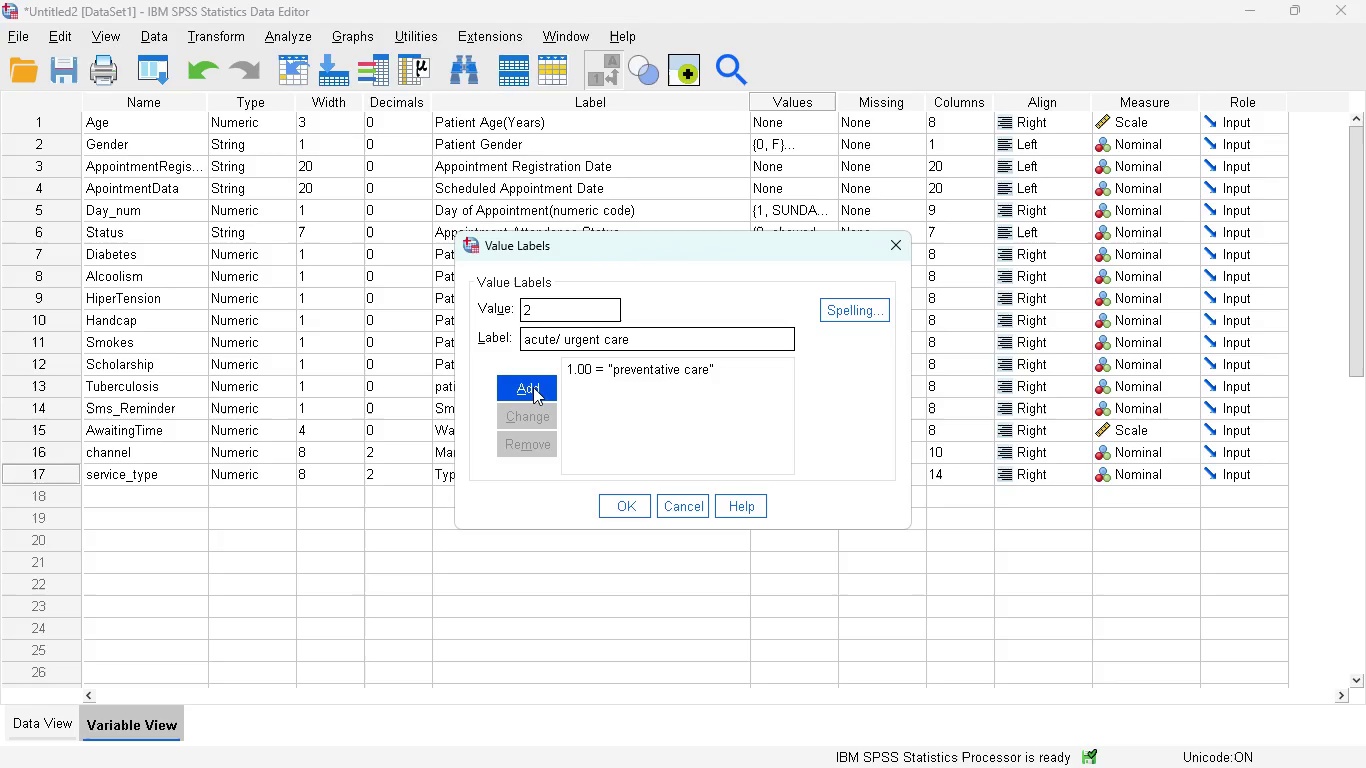 
left_click([533, 387])
 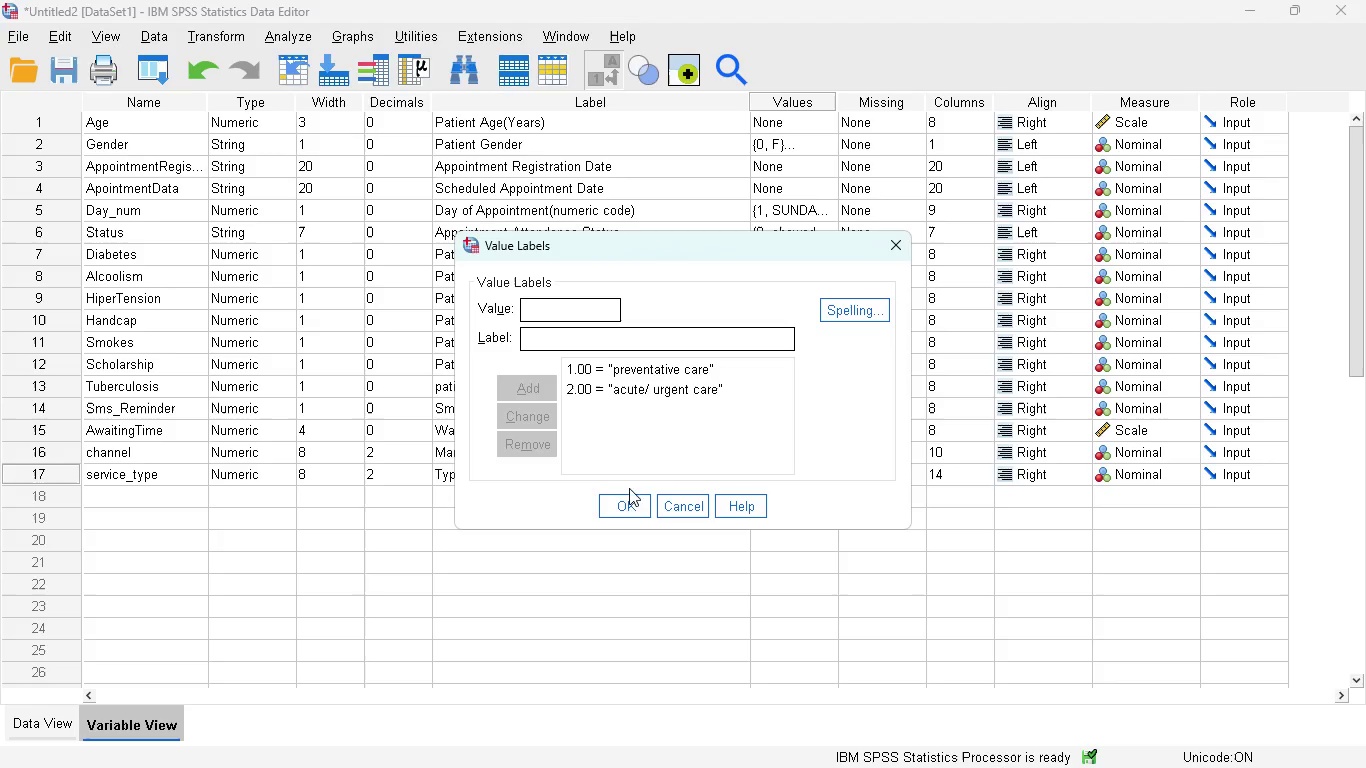 
wait(6.53)
 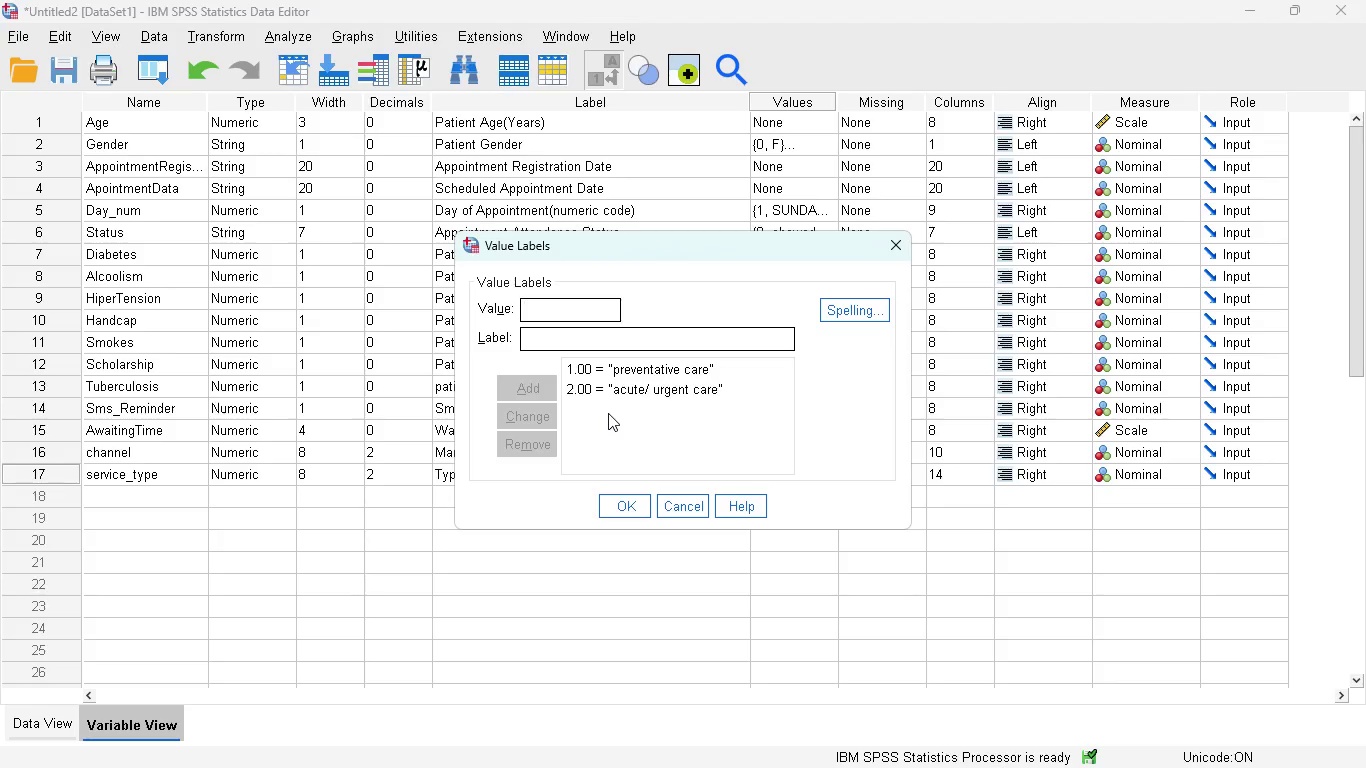 
left_click([871, 303])
 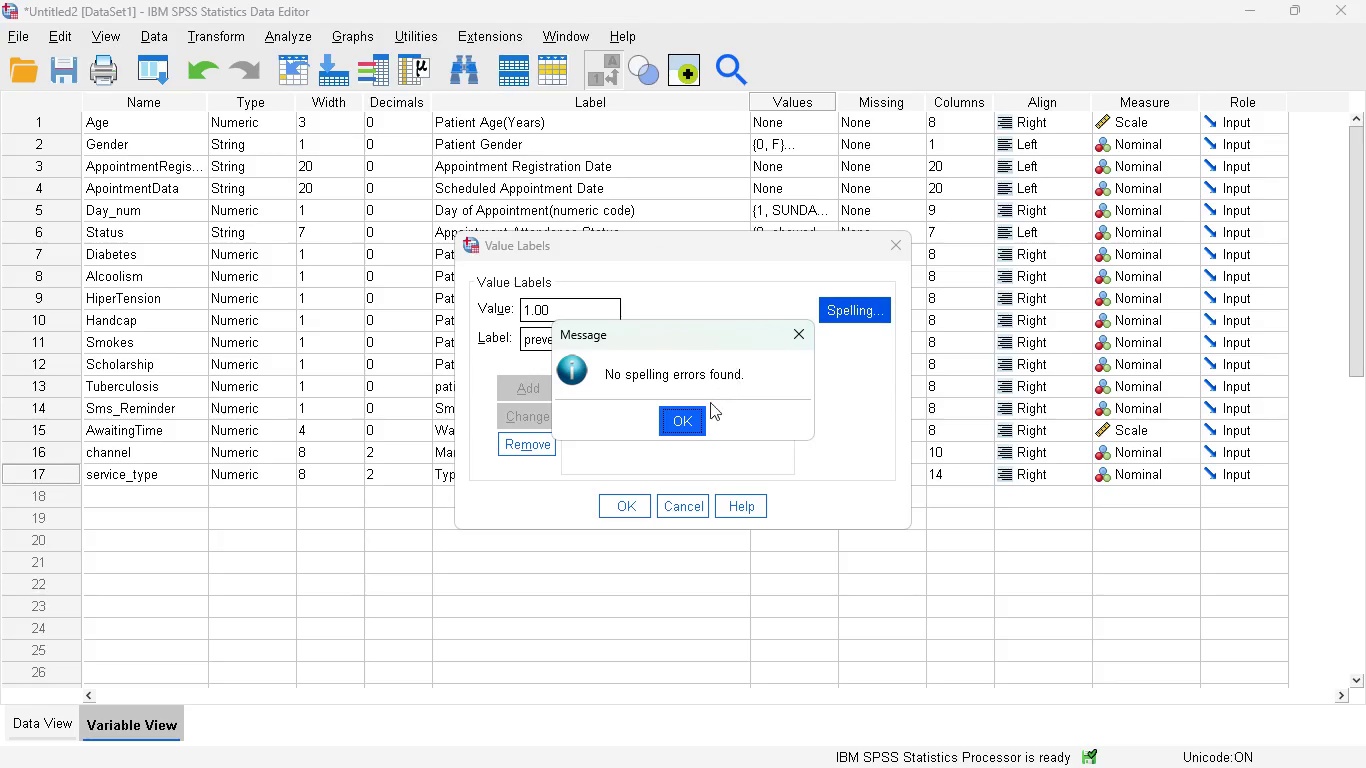 
left_click([691, 410])
 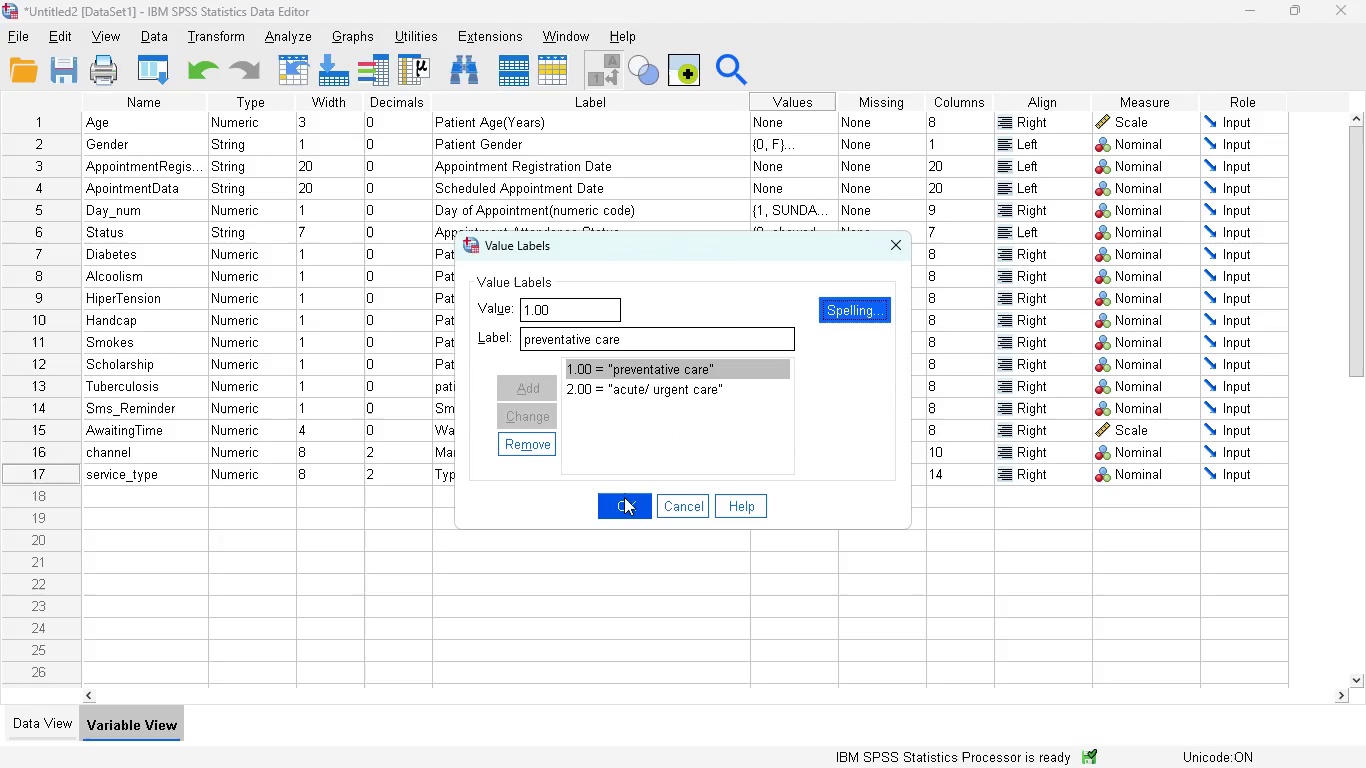 
left_click([623, 502])
 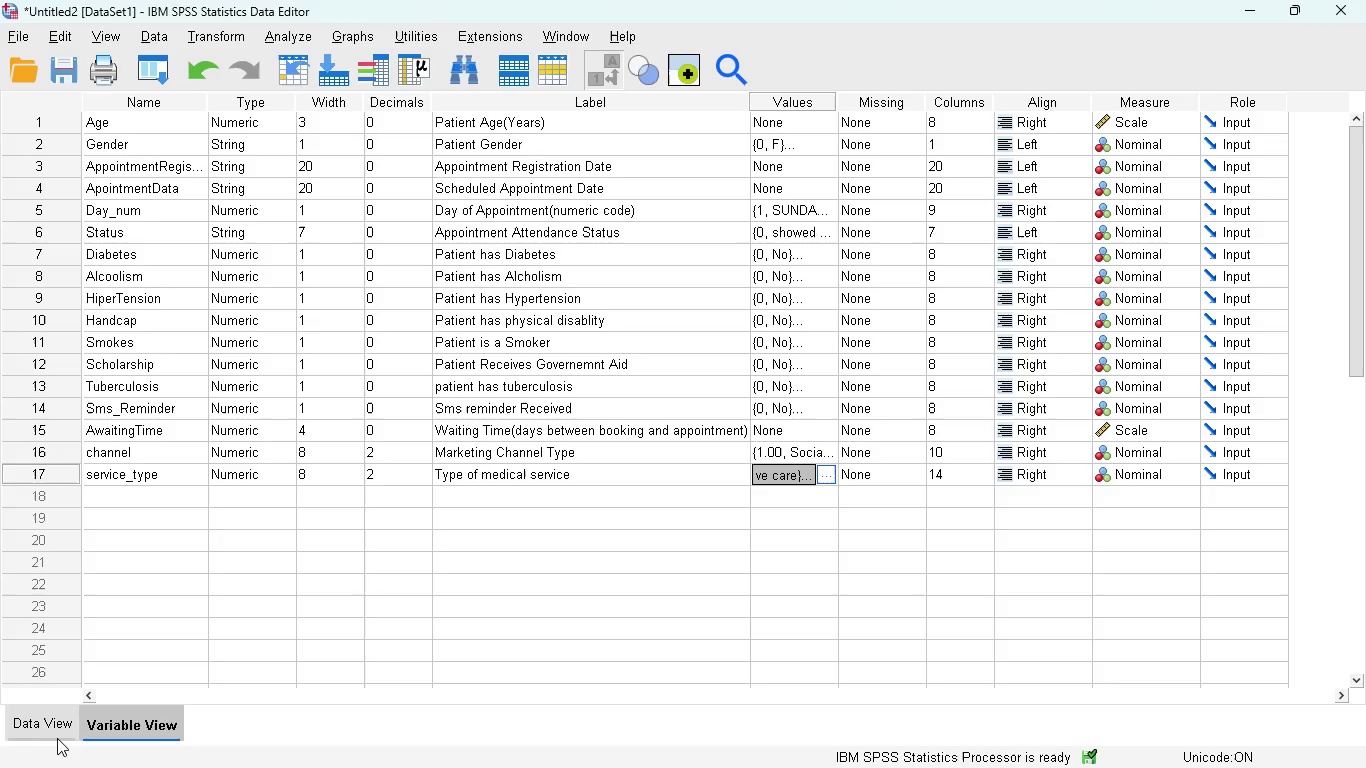 
left_click([33, 733])
 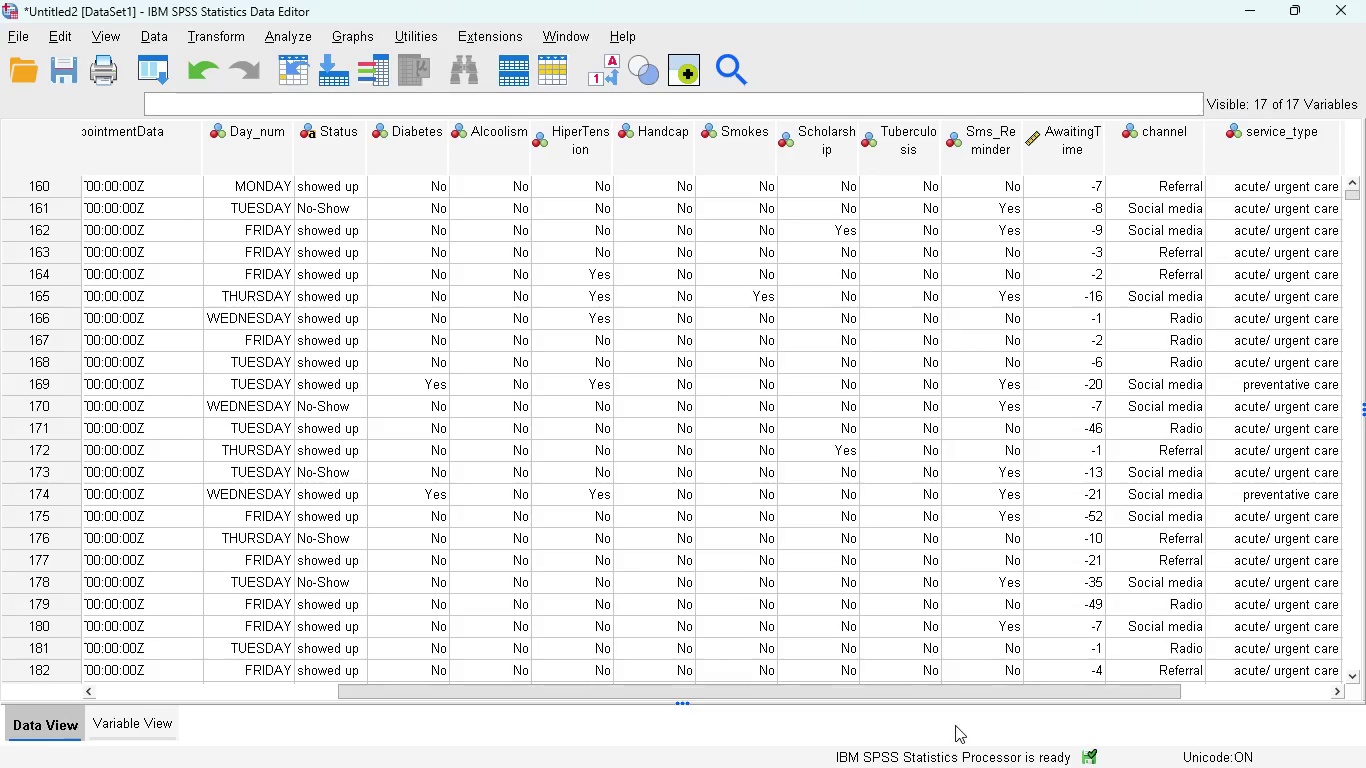 
wait(7.41)
 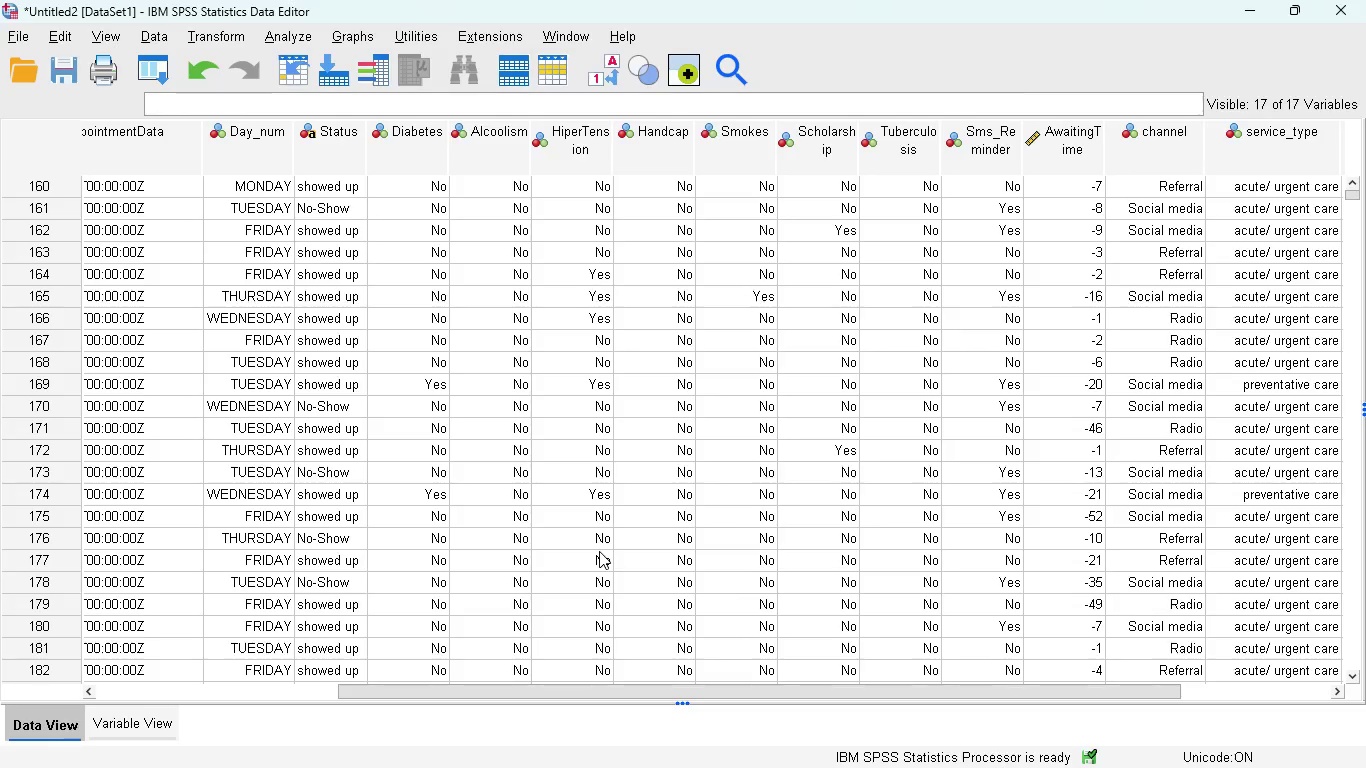 
left_click([914, 749])
 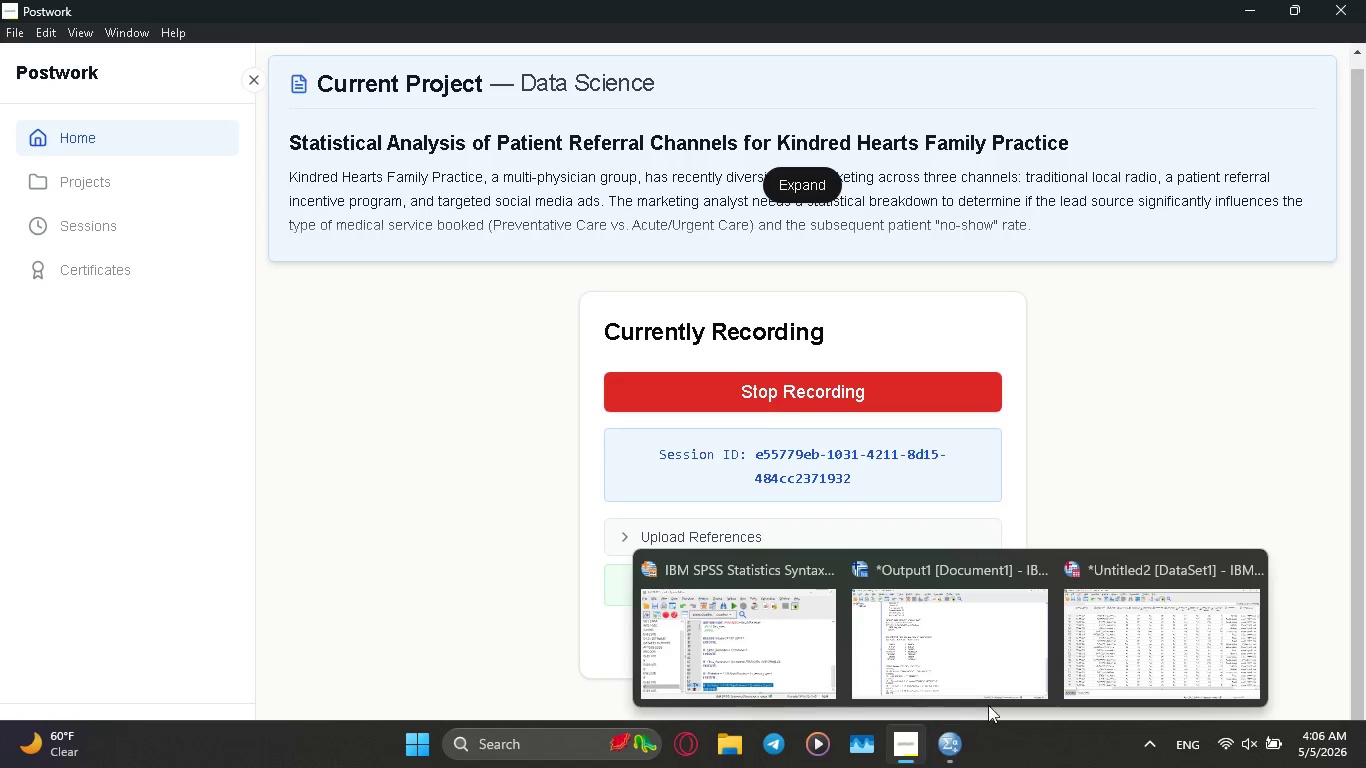 
left_click([1079, 624])
 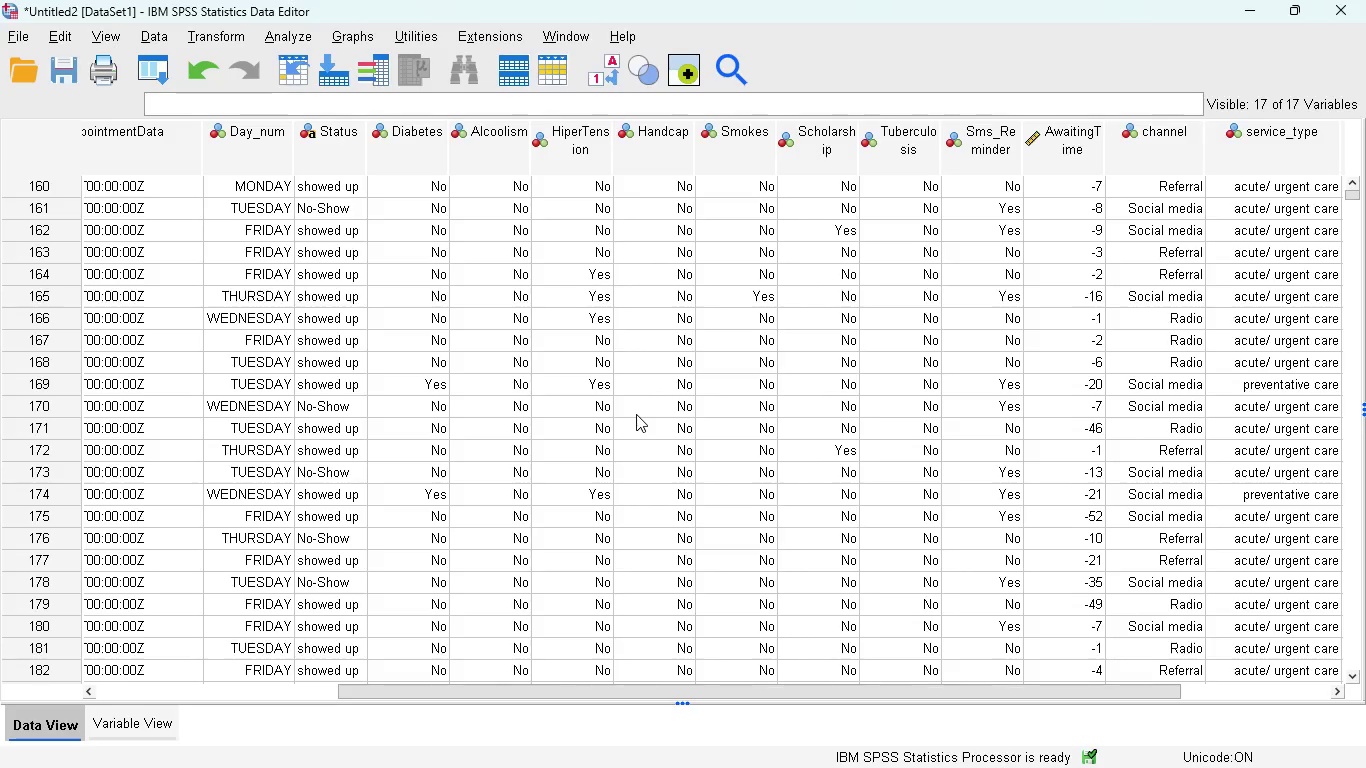 
wait(15.67)
 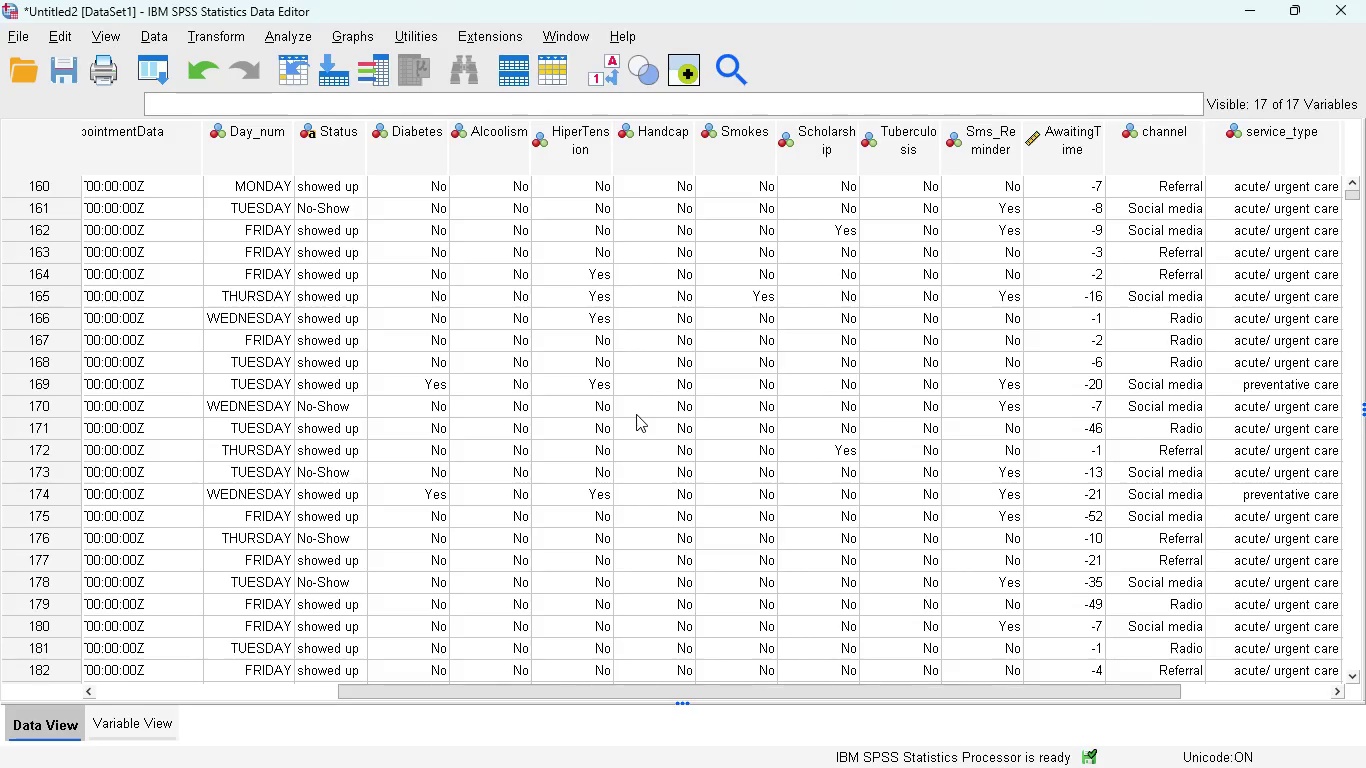 
left_click([149, 730])
 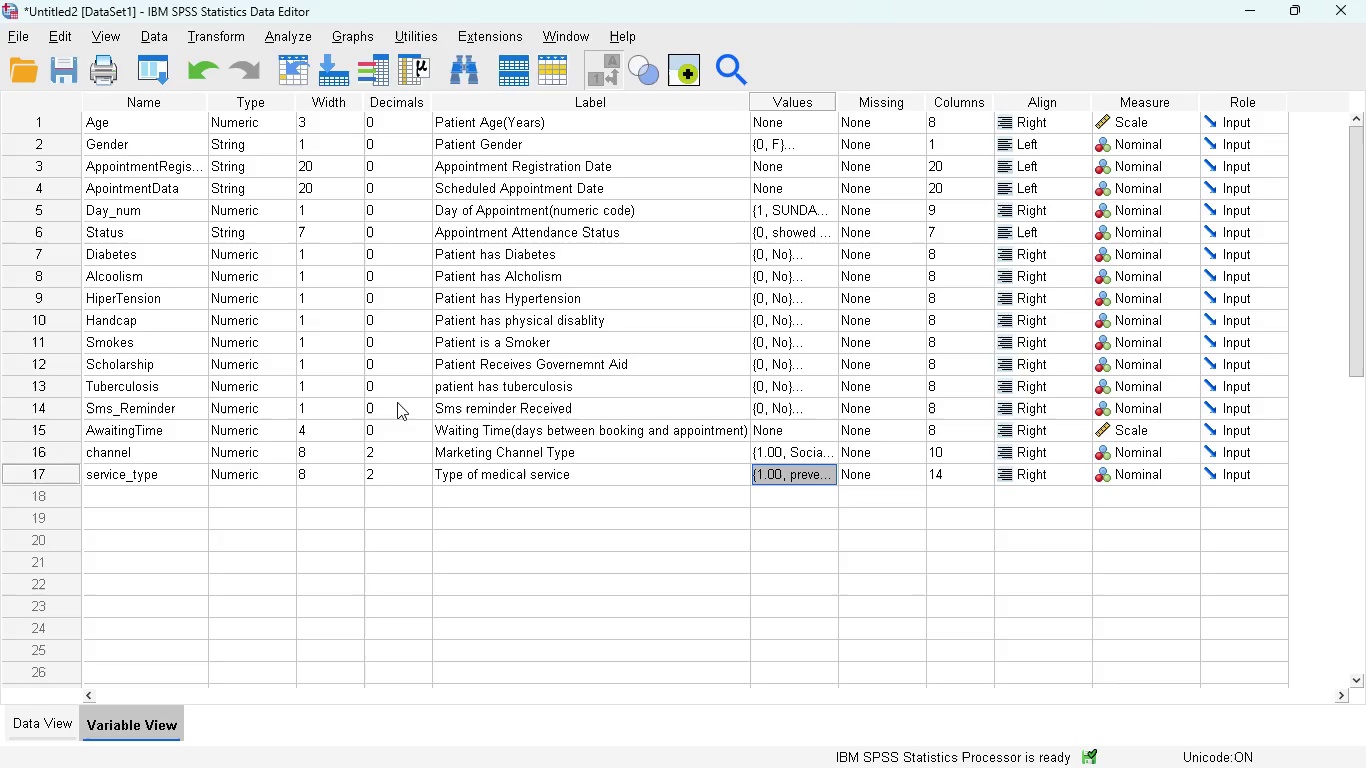 
wait(18.56)
 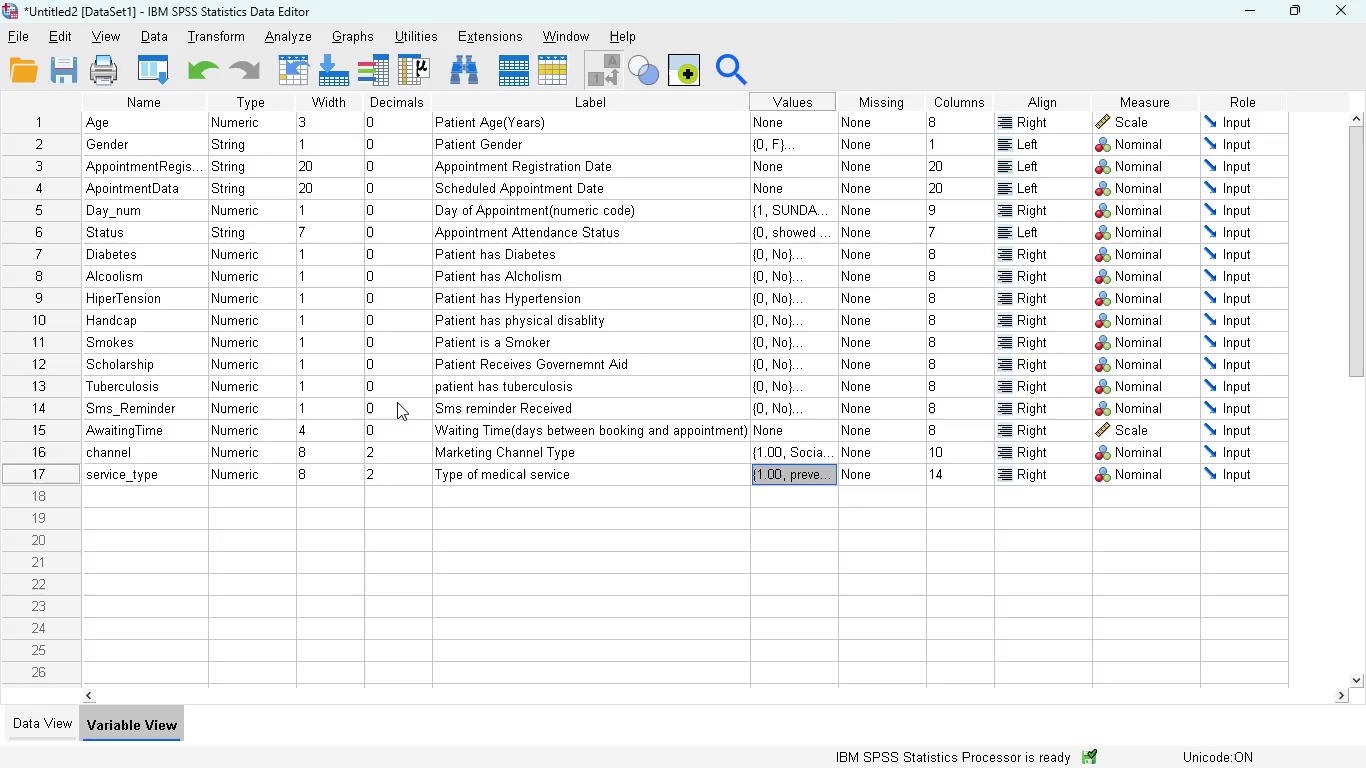 
left_click([18, 735])
 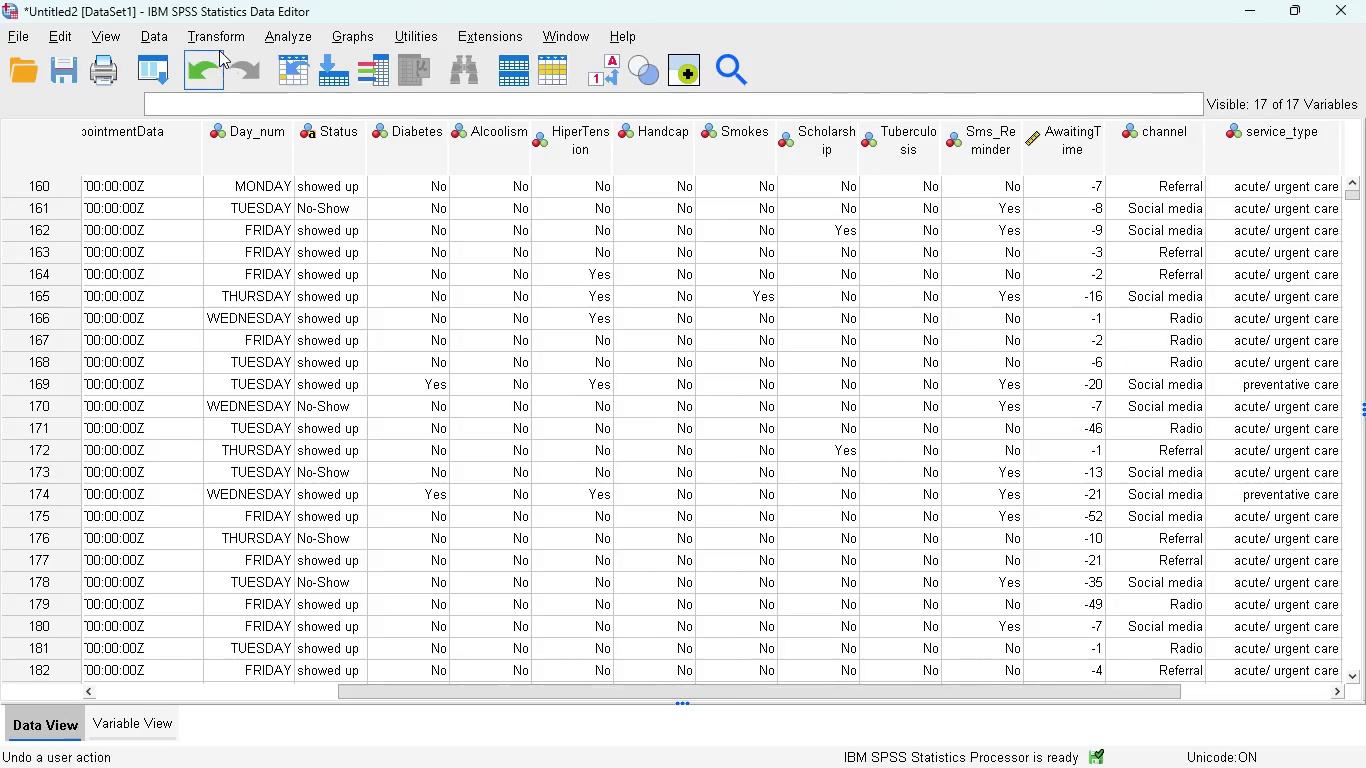 
left_click([214, 43])
 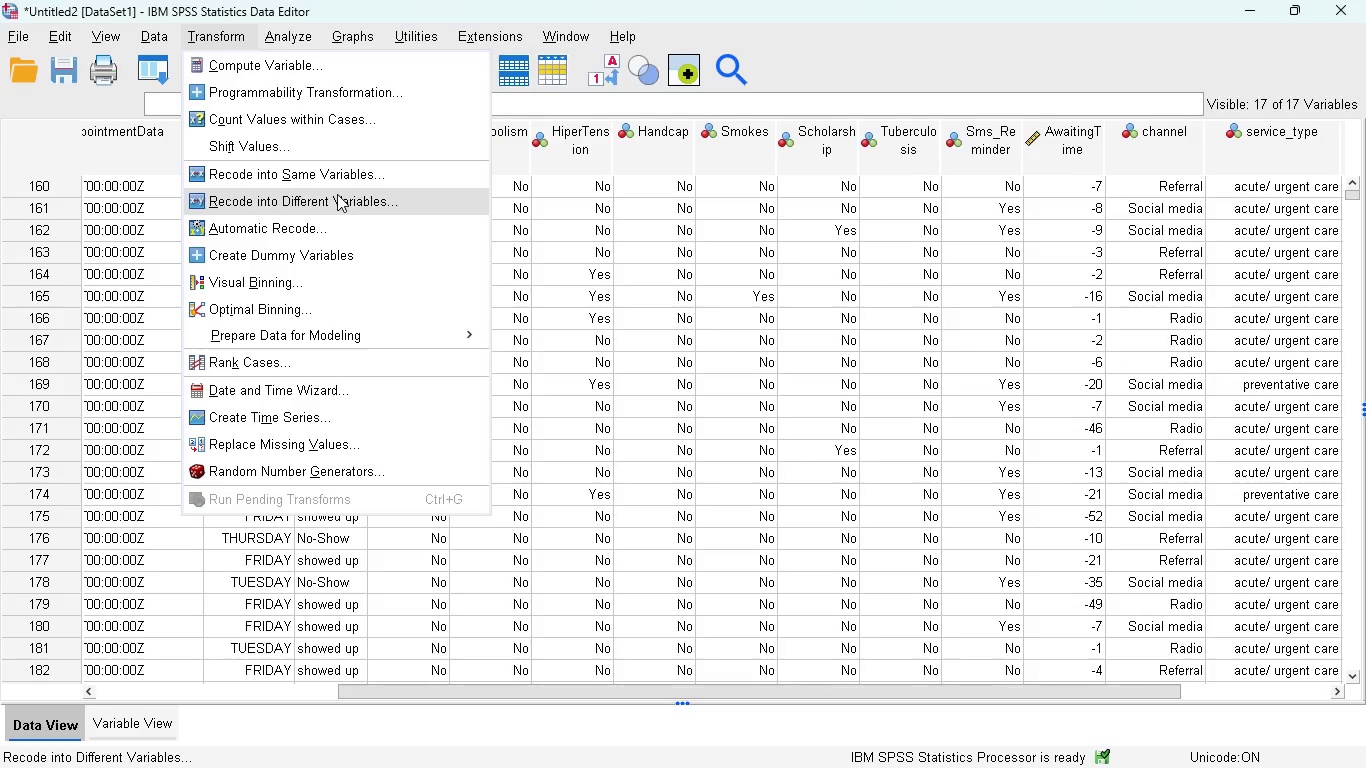 
wait(6.02)
 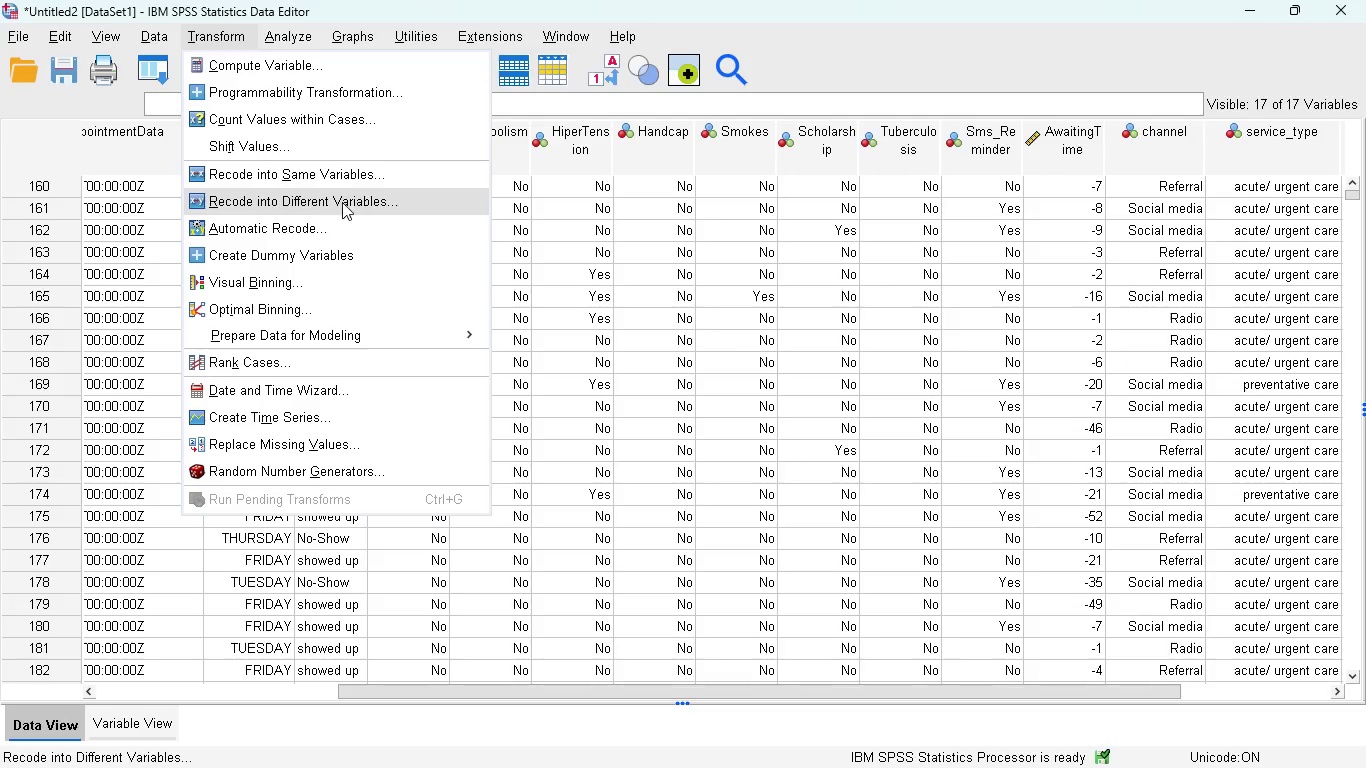 
left_click([326, 195])
 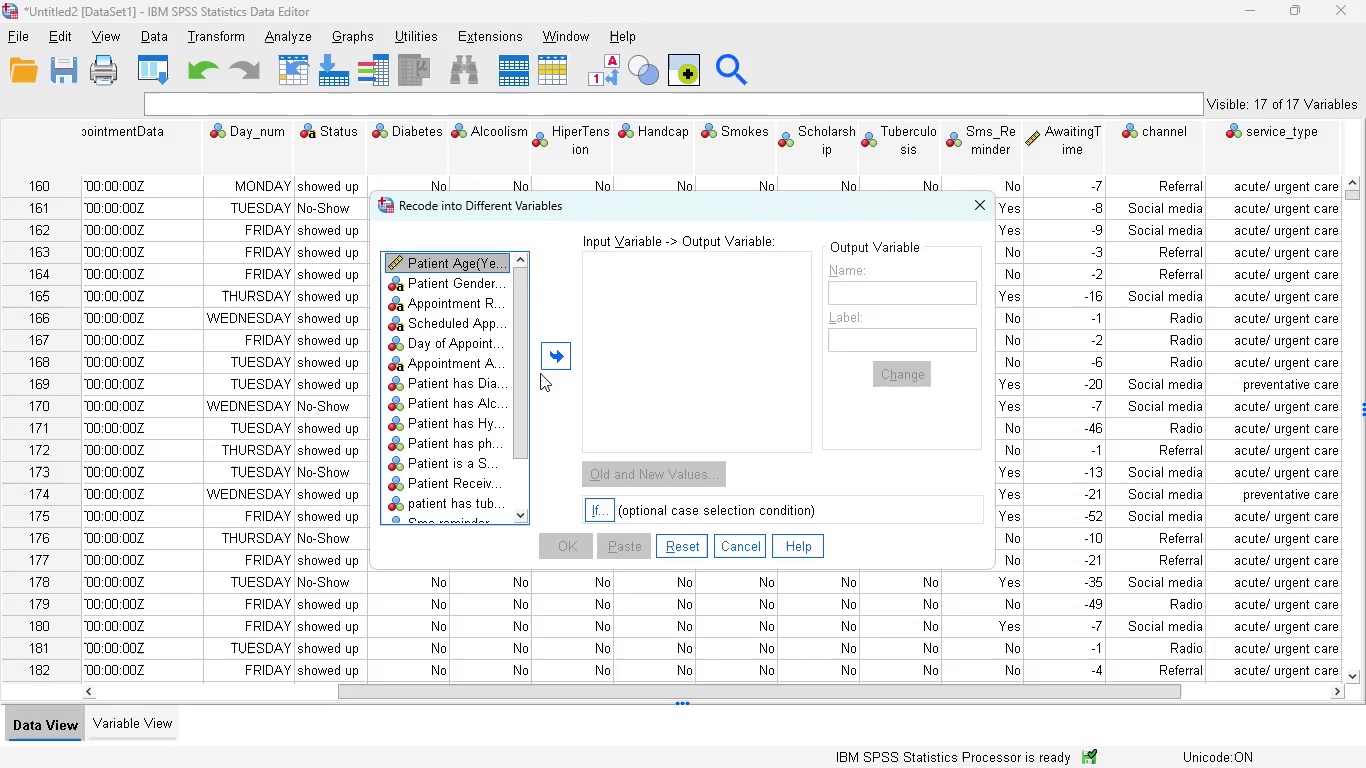 
left_click_drag(start_coordinate=[524, 371], to_coordinate=[522, 494])
 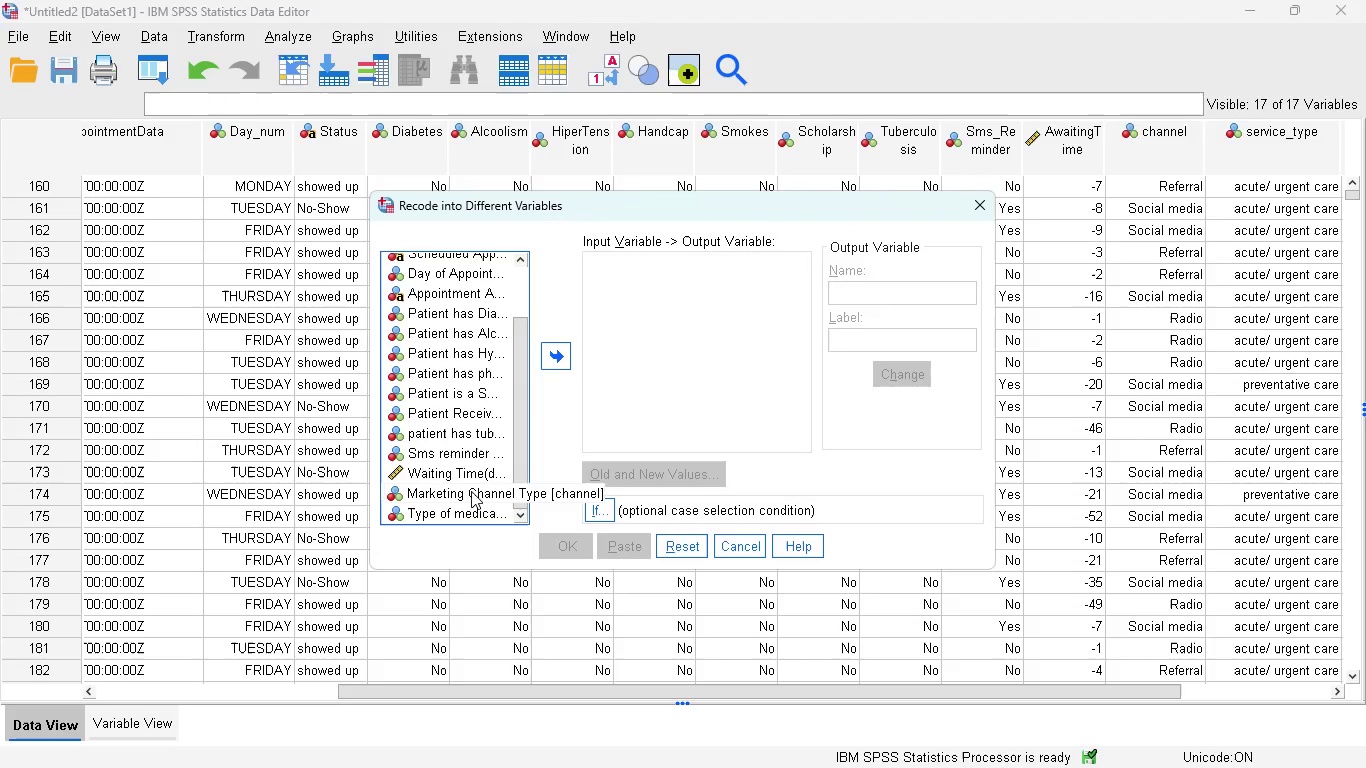 
wait(8.06)
 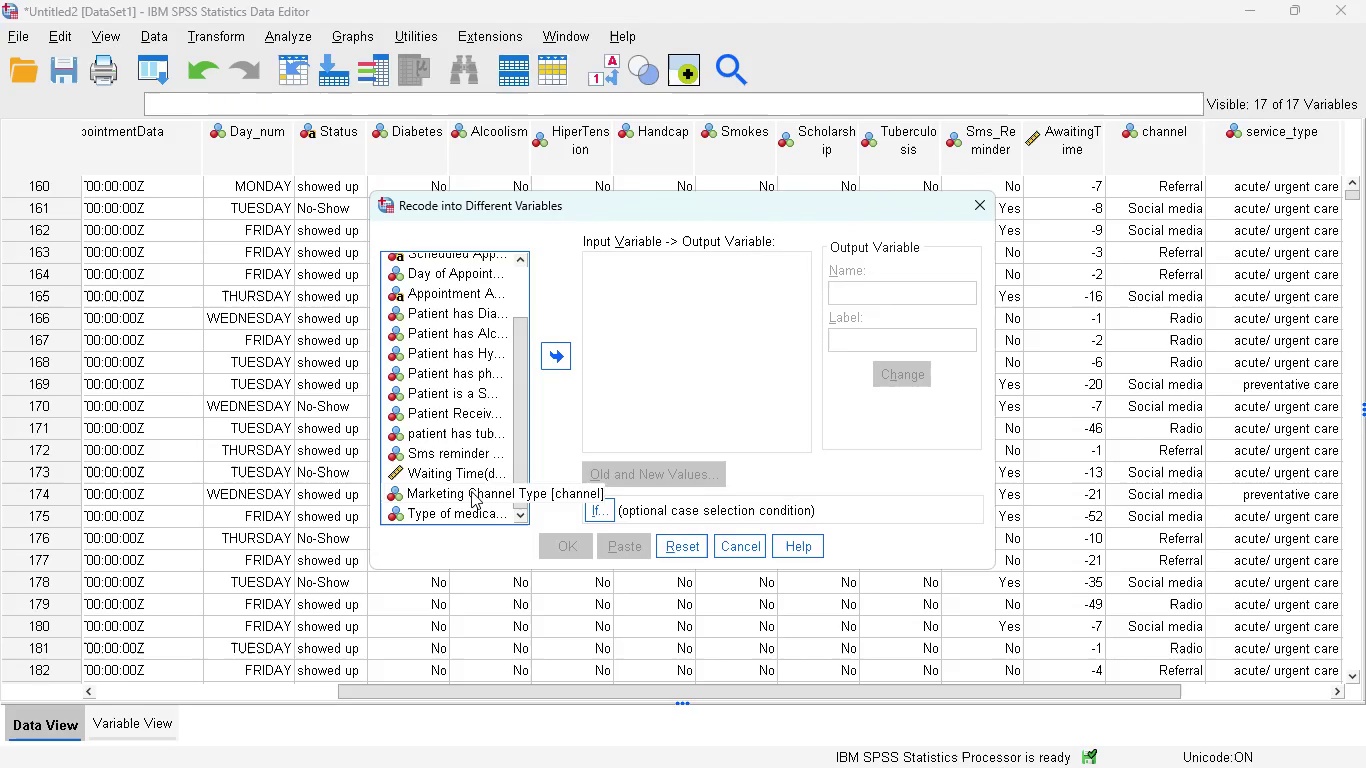 
left_click([465, 495])
 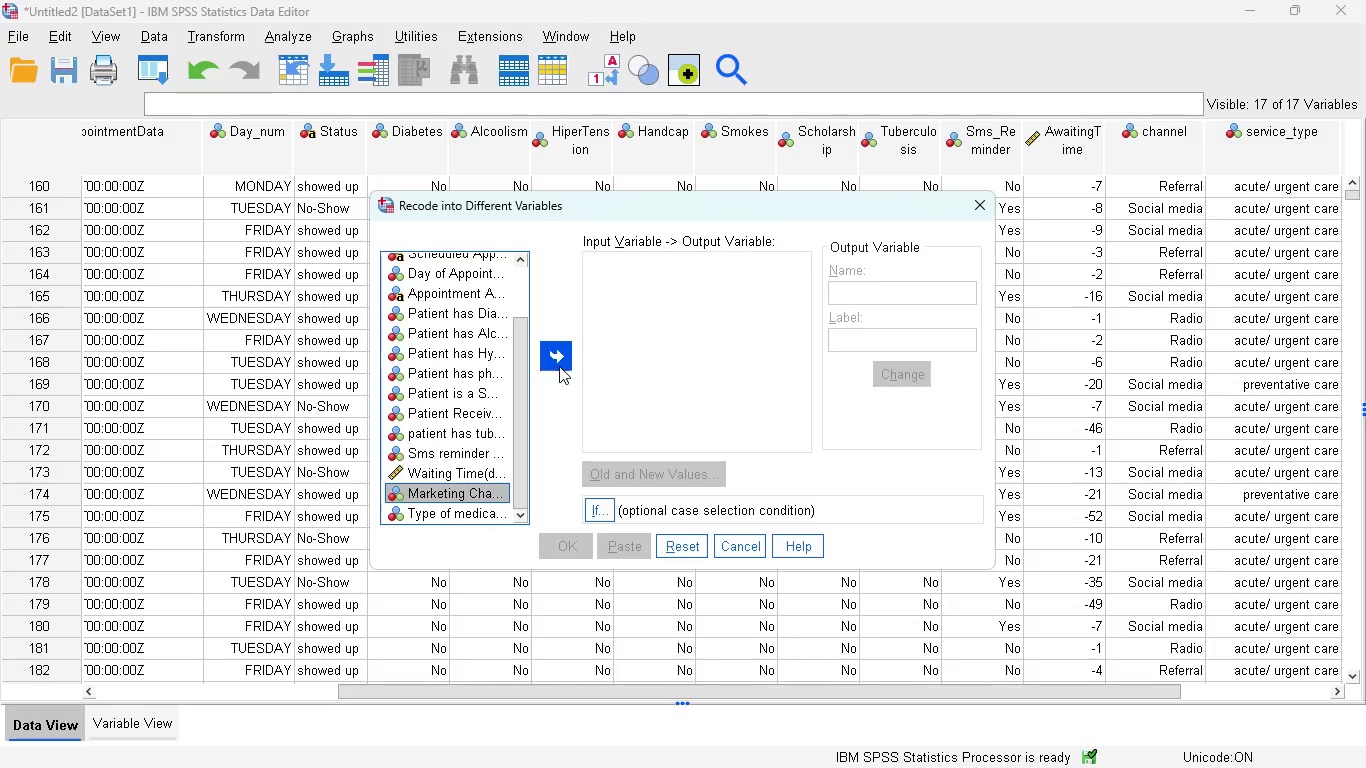 
left_click([559, 359])
 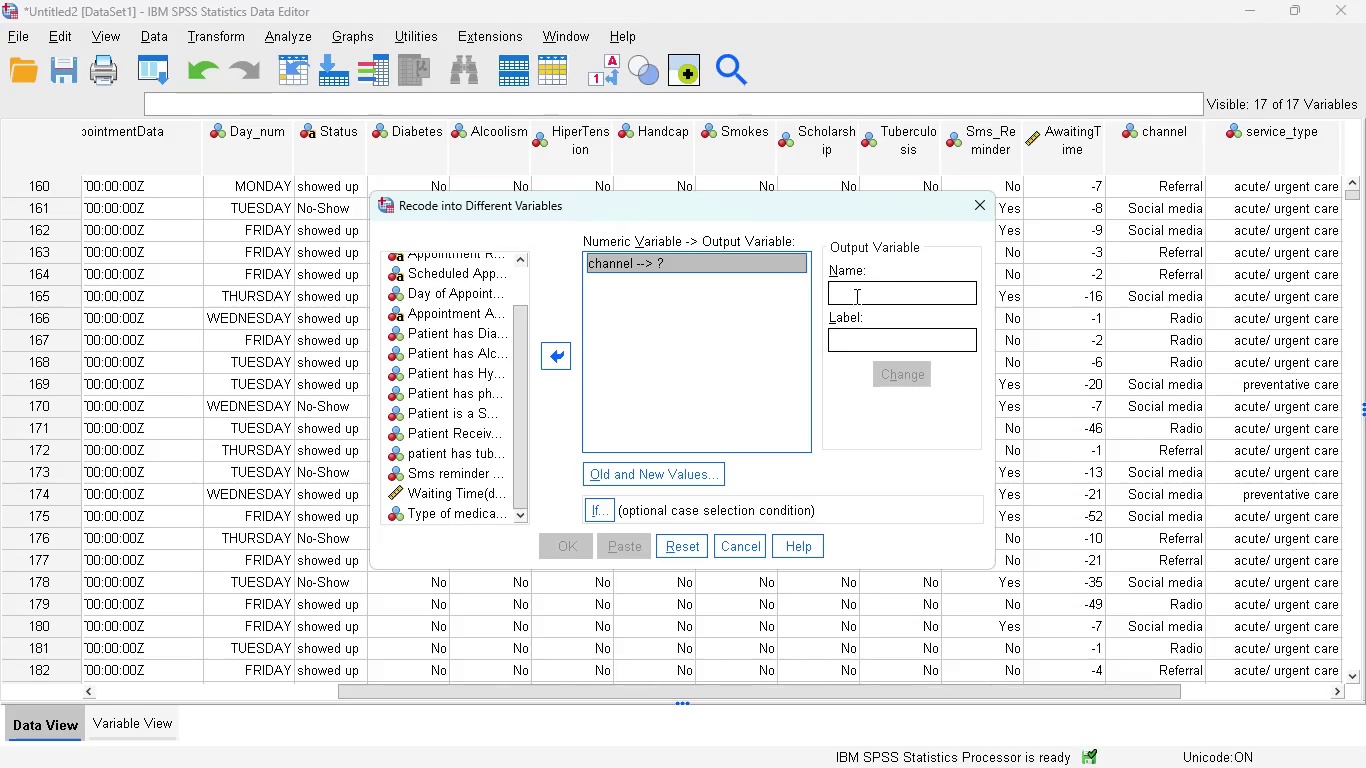 
left_click([845, 296])
 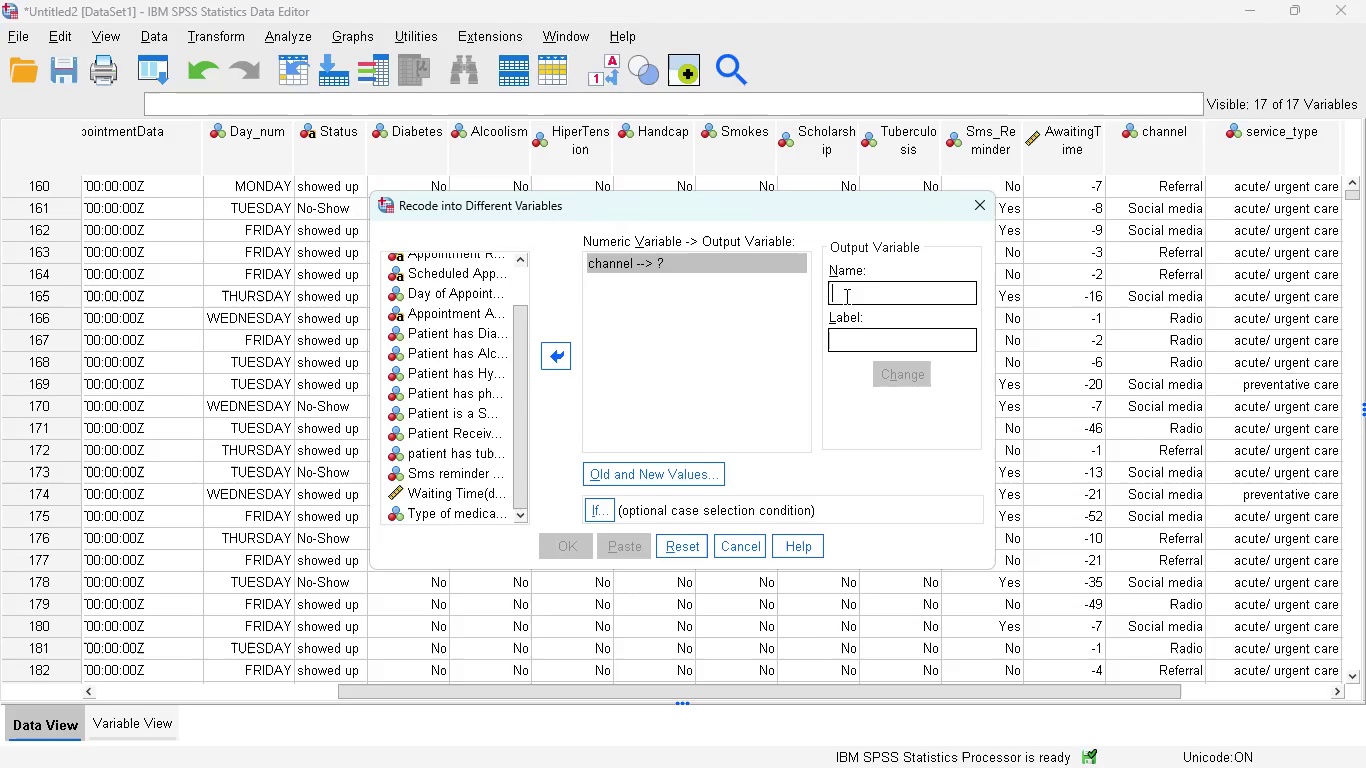 
type(Cha)
key(Backspace)
key(Backspace)
key(Backspace)
type(channel_group)
 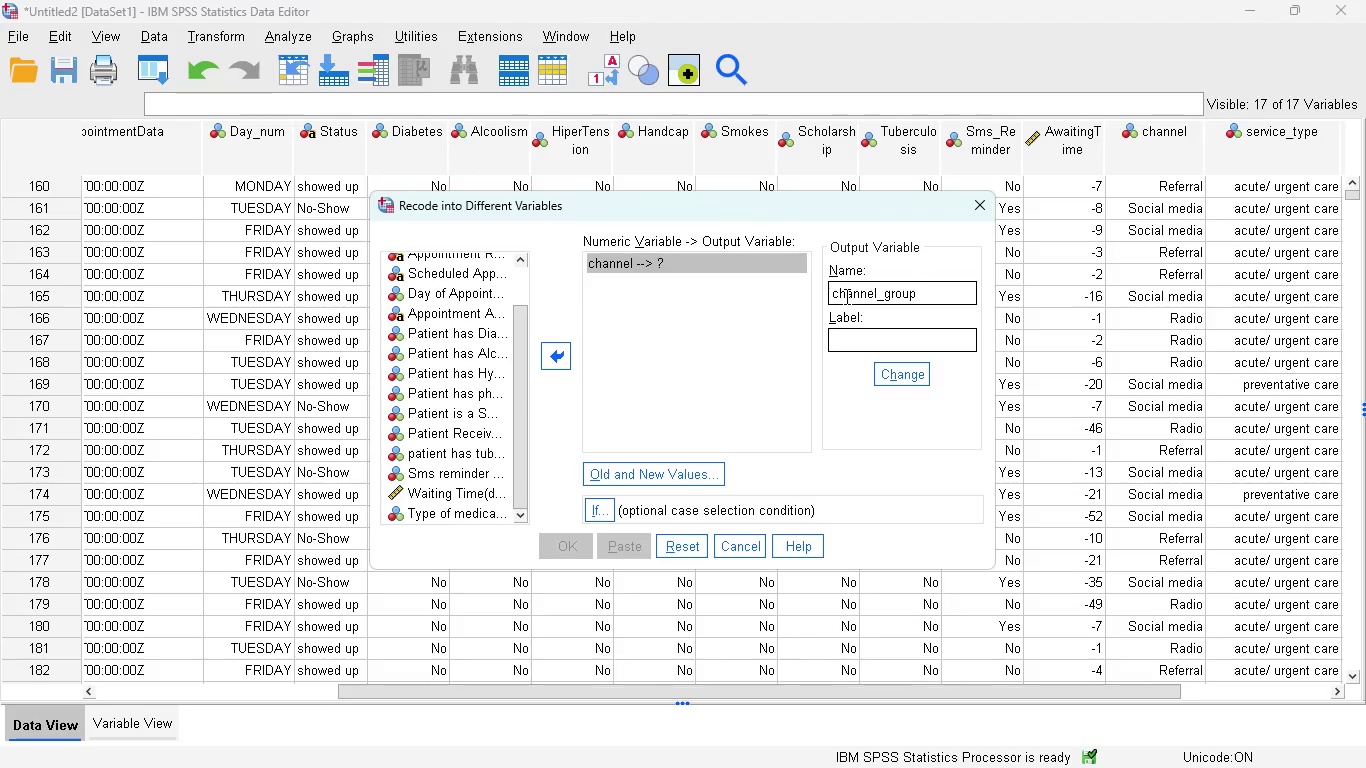 
wait(8.7)
 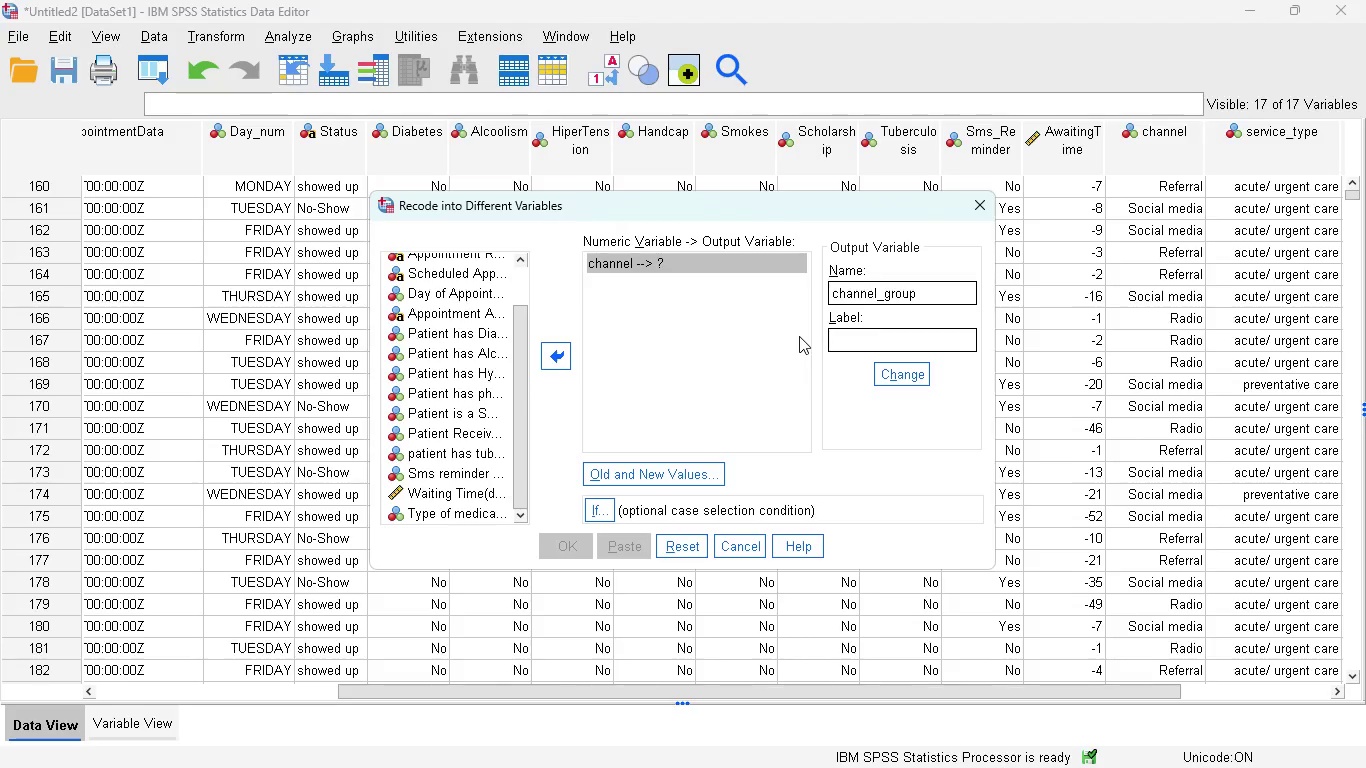 
left_click([663, 465])
 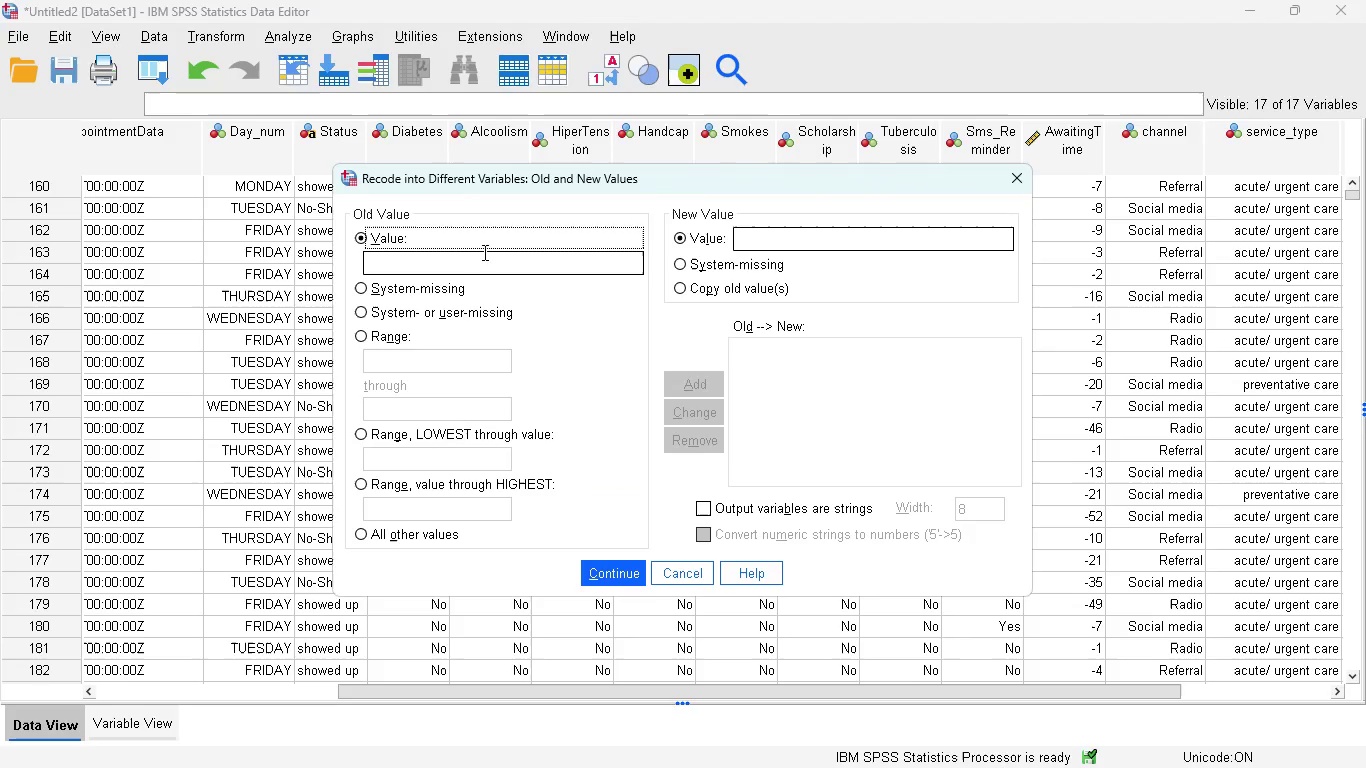 
left_click([476, 262])
 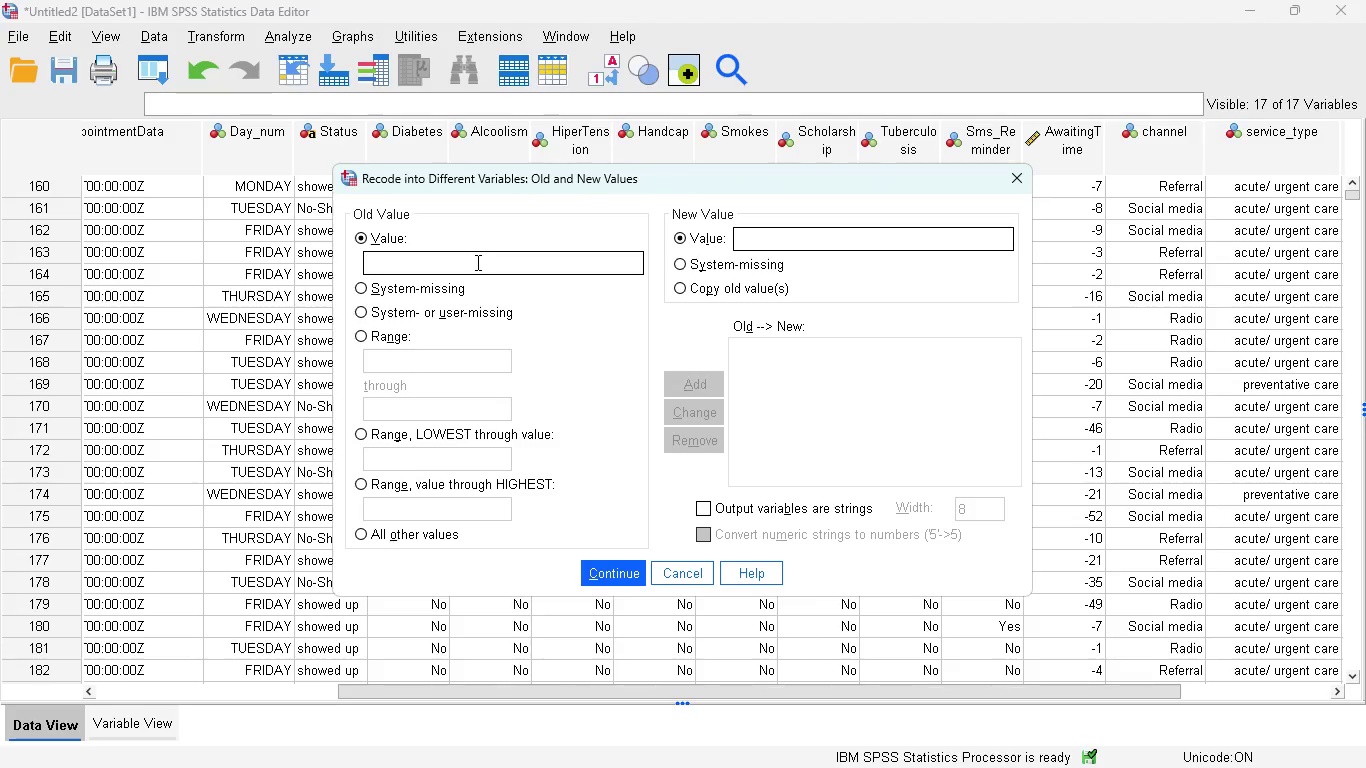 
key(1)
 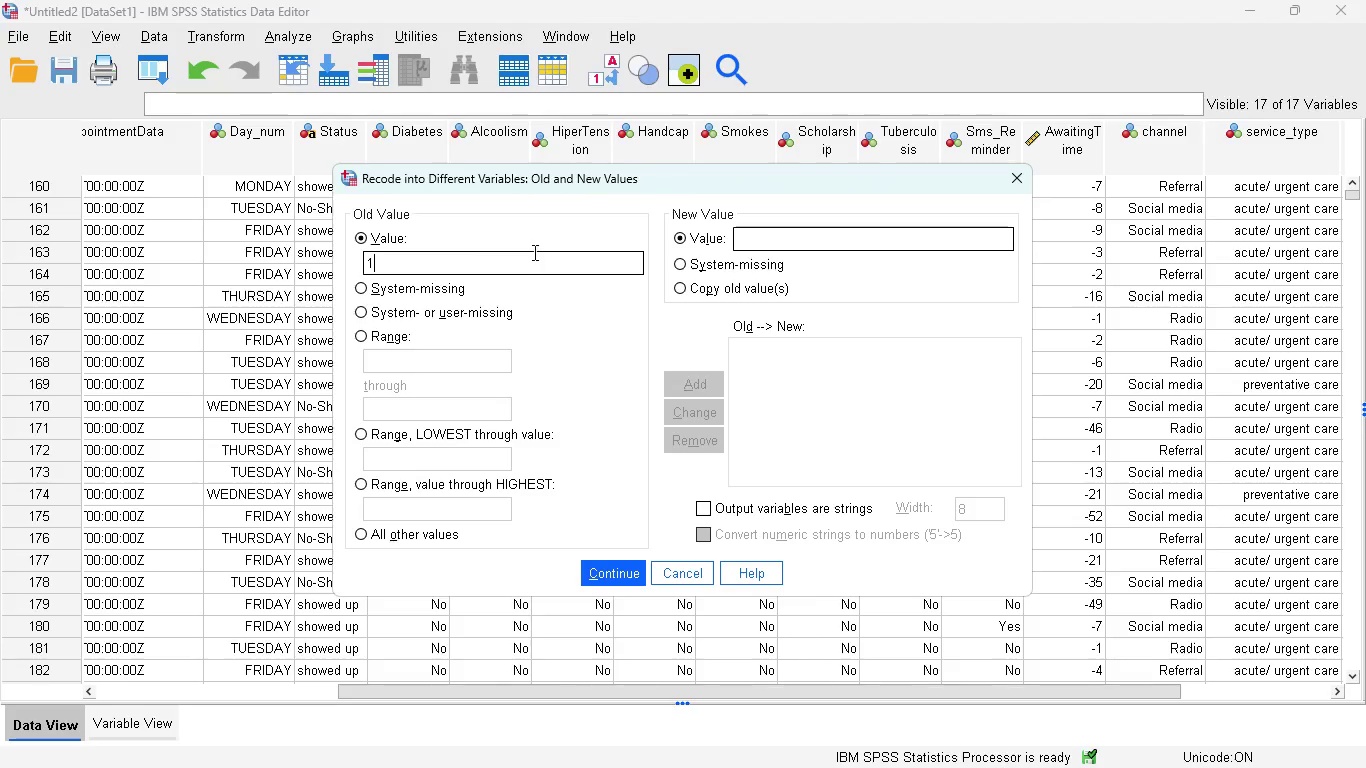 
left_click([759, 244])
 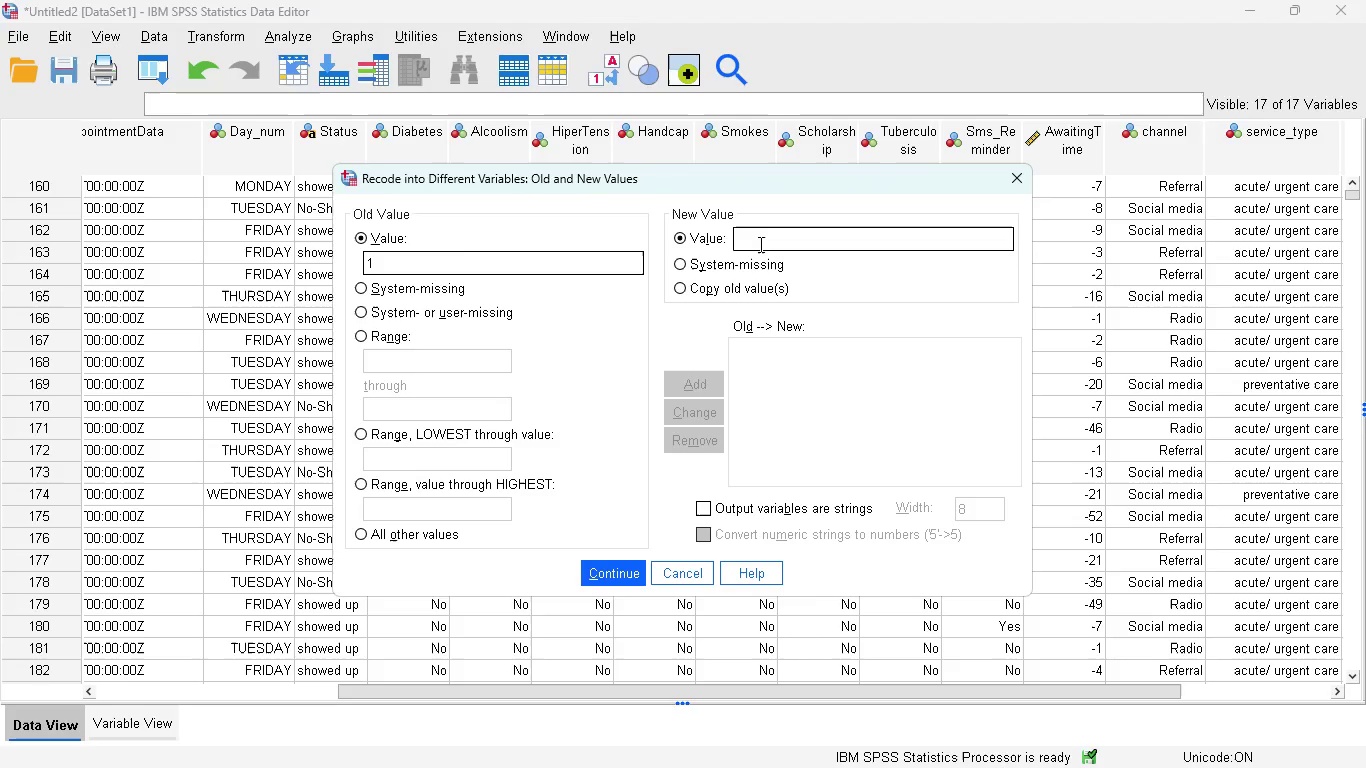 
key(1)
 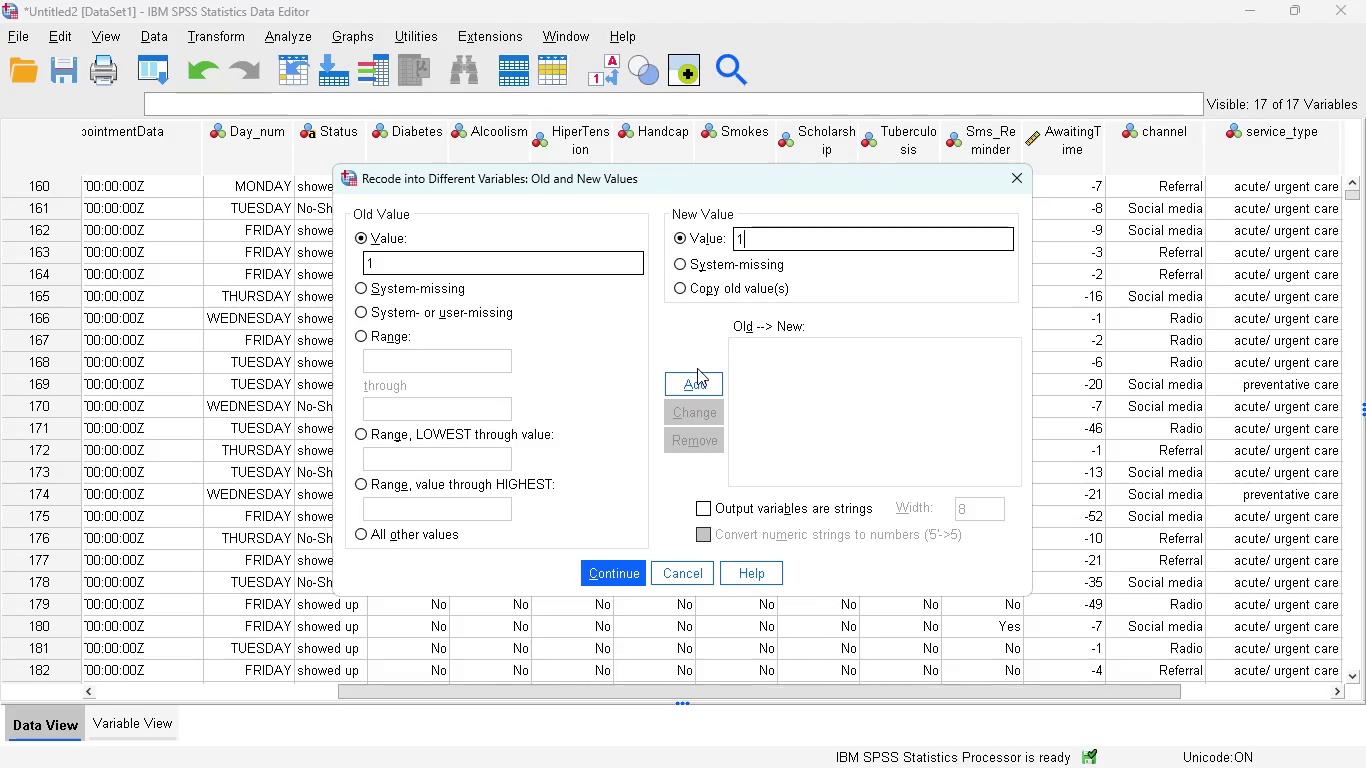 
left_click([695, 384])
 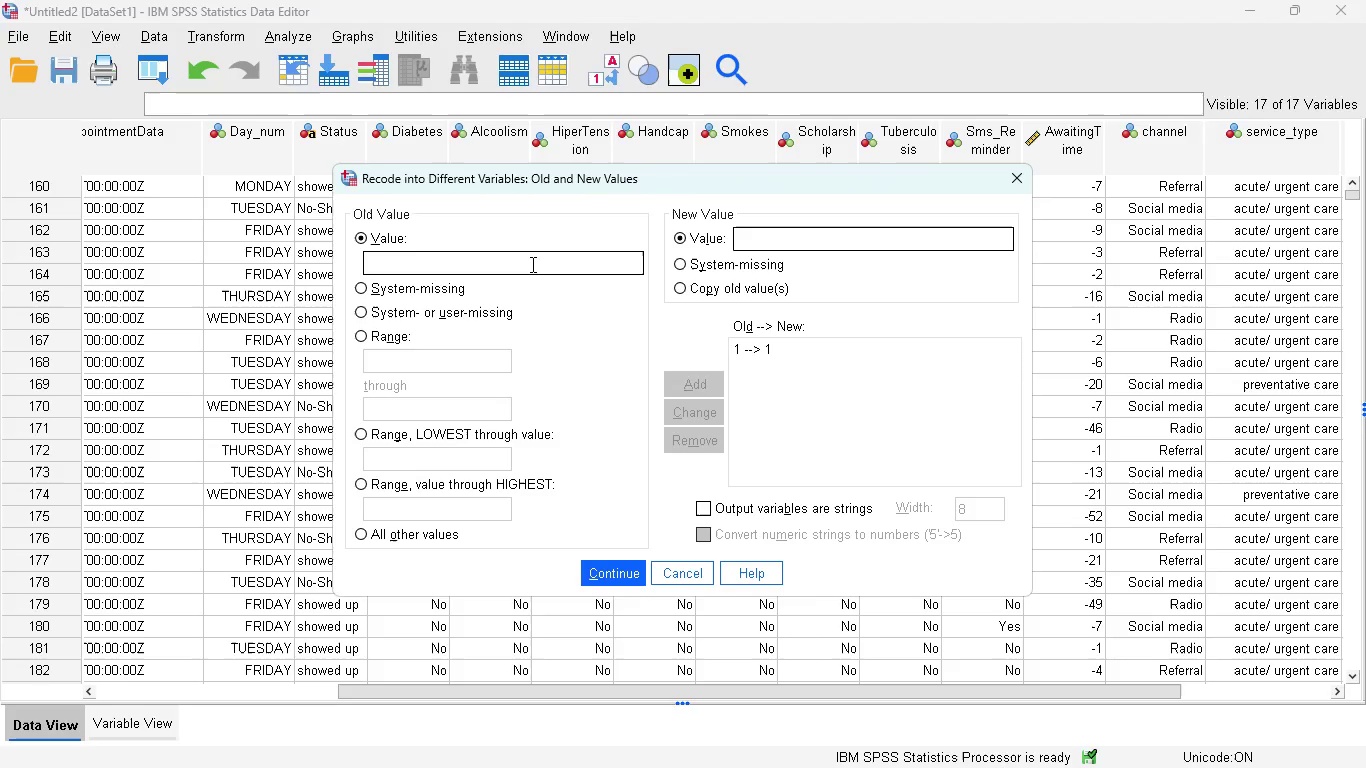 
left_click([531, 264])
 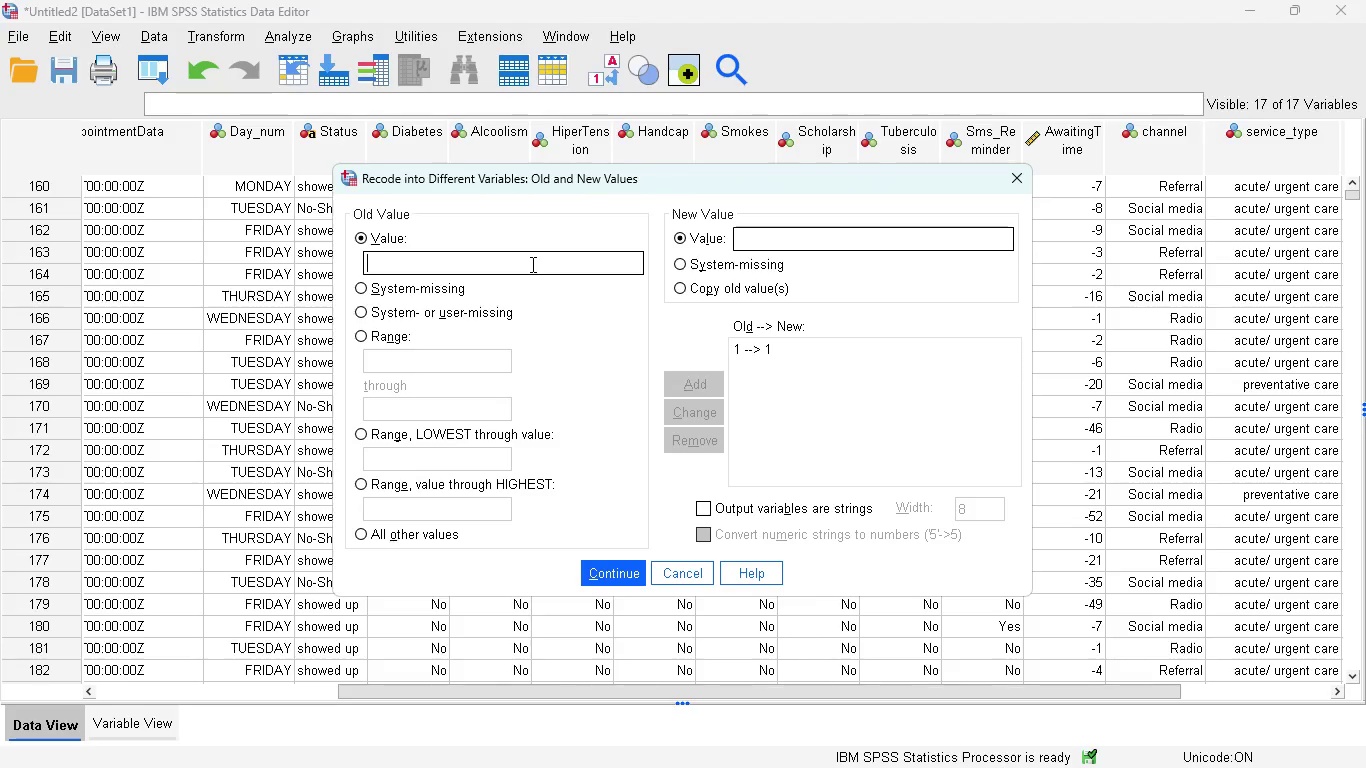 
key(2)
 